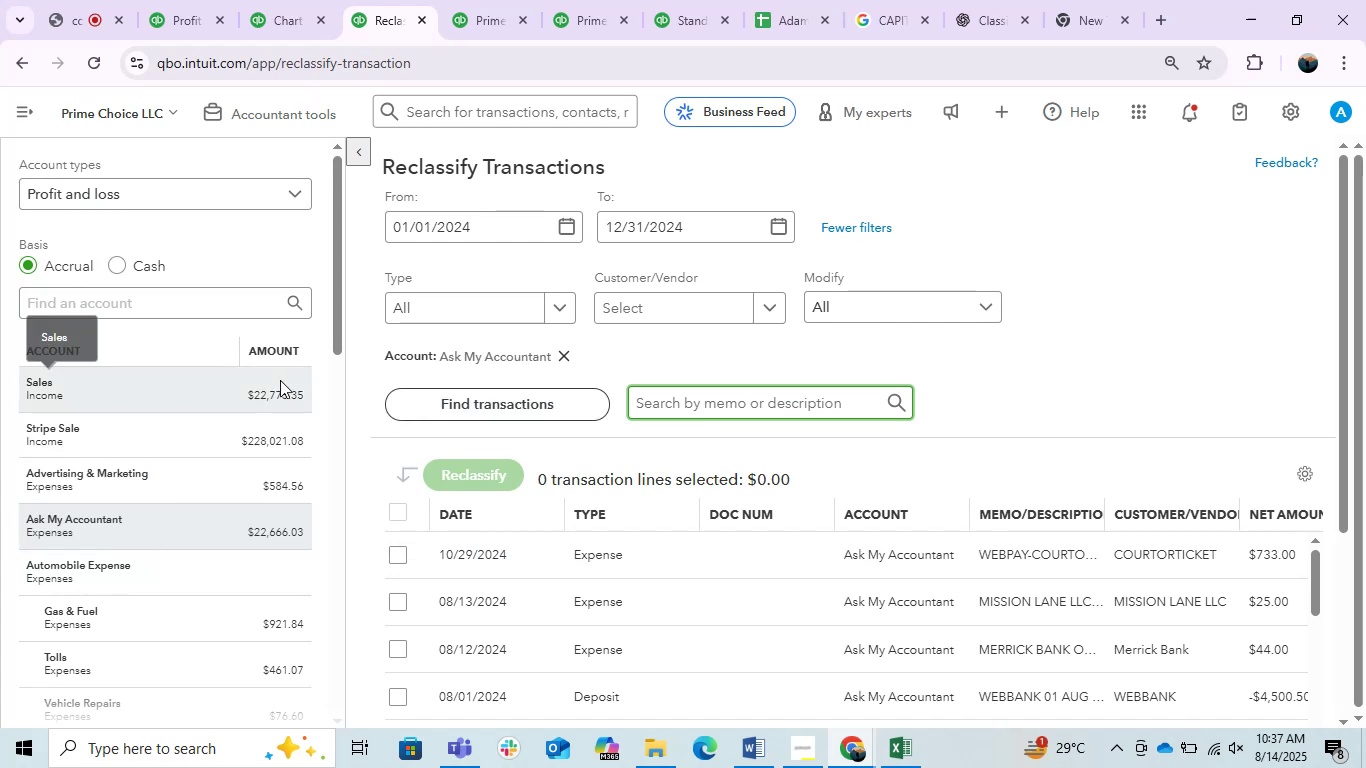 
wait(6.01)
 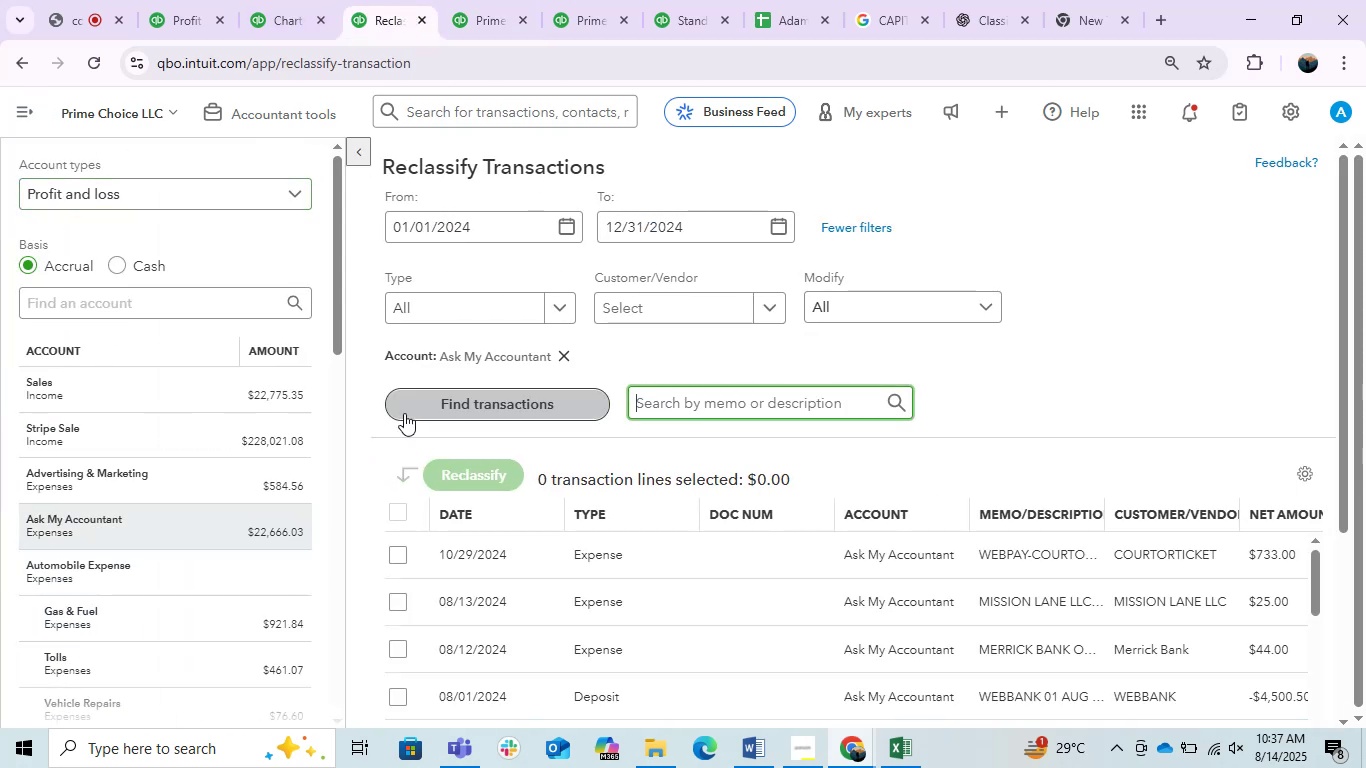 
scroll: coordinate [222, 472], scroll_direction: down, amount: 2.0
 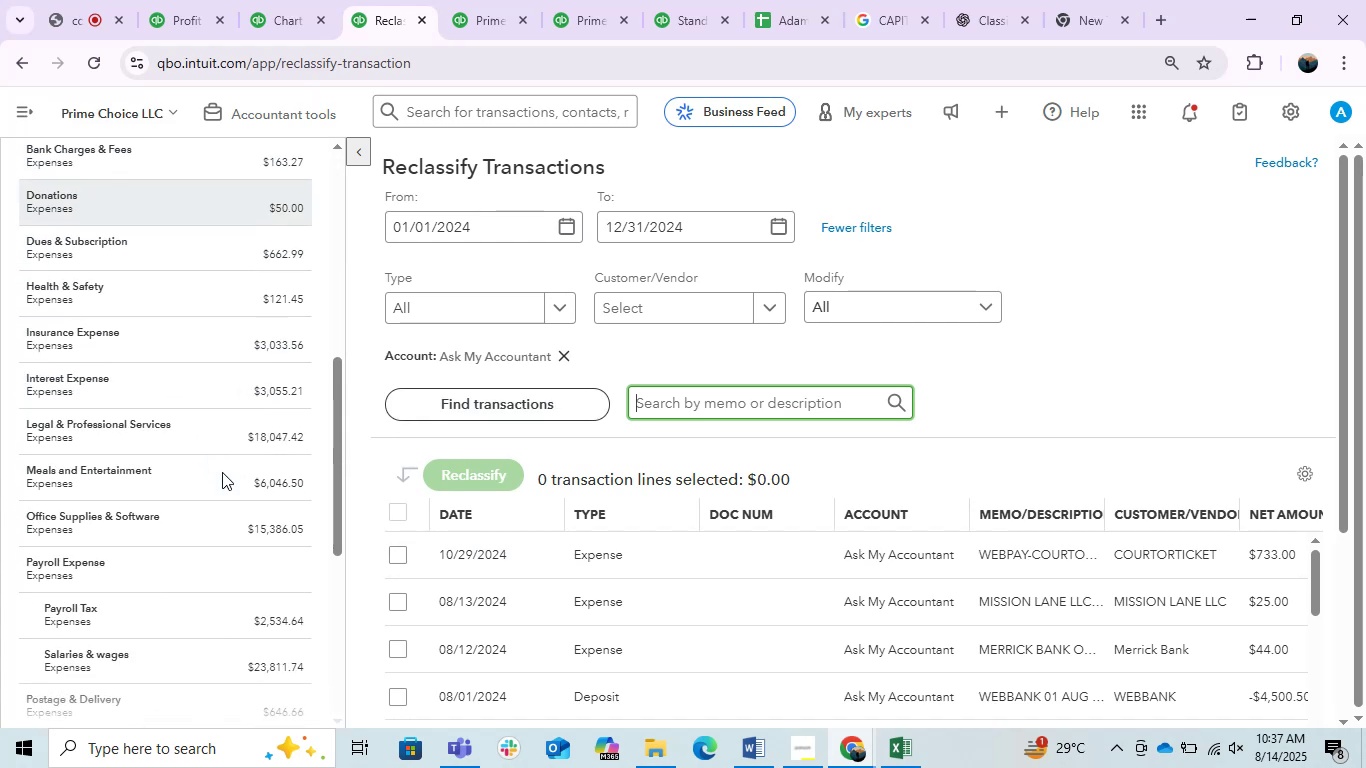 
scroll: coordinate [222, 472], scroll_direction: up, amount: 2.0
 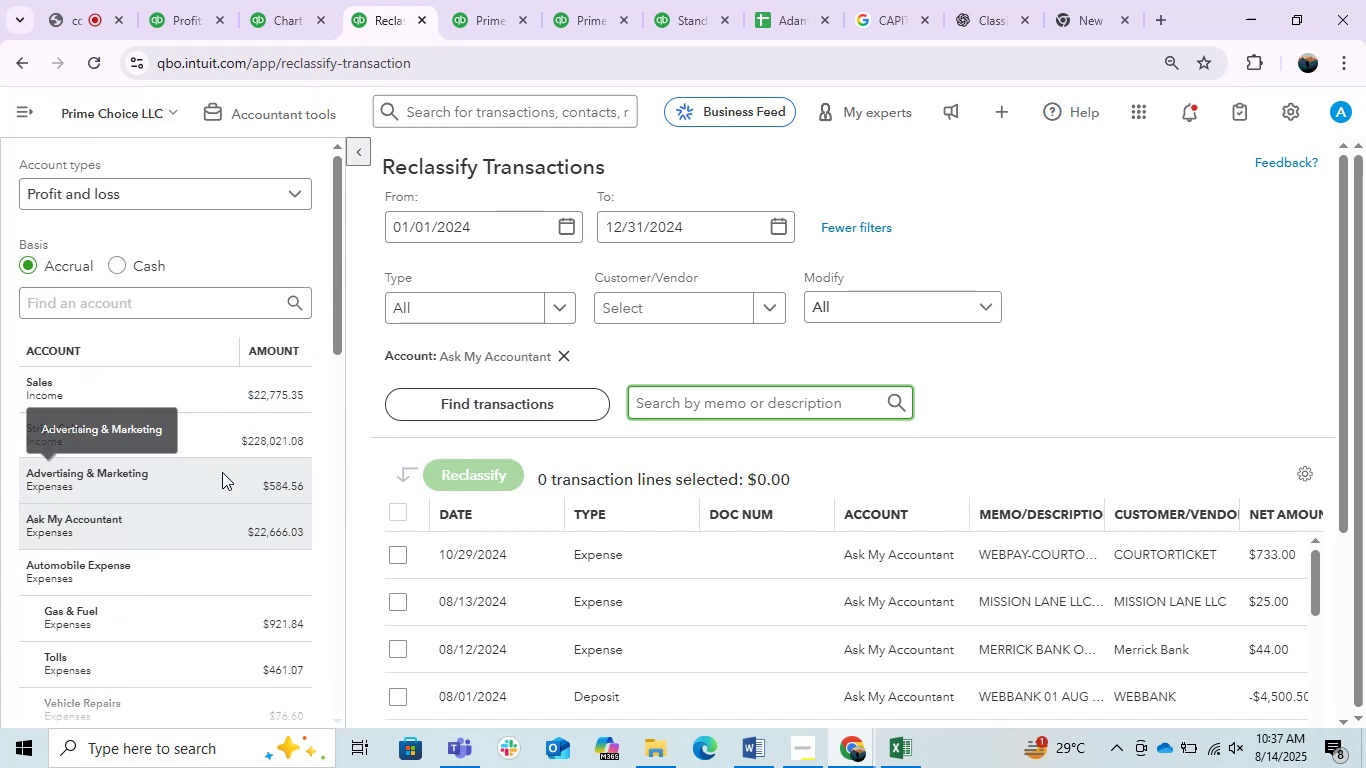 
scroll: coordinate [222, 472], scroll_direction: down, amount: 5.0
 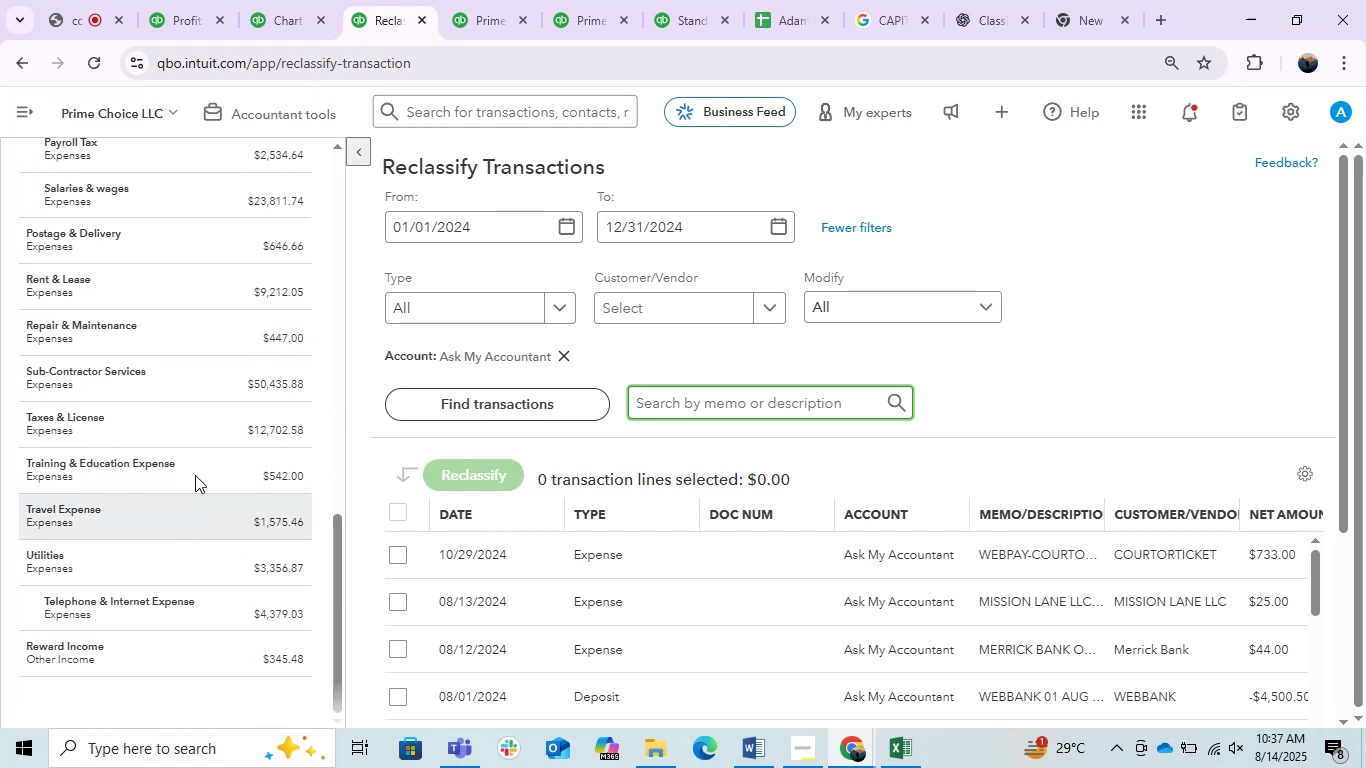 
left_click([200, 428])
 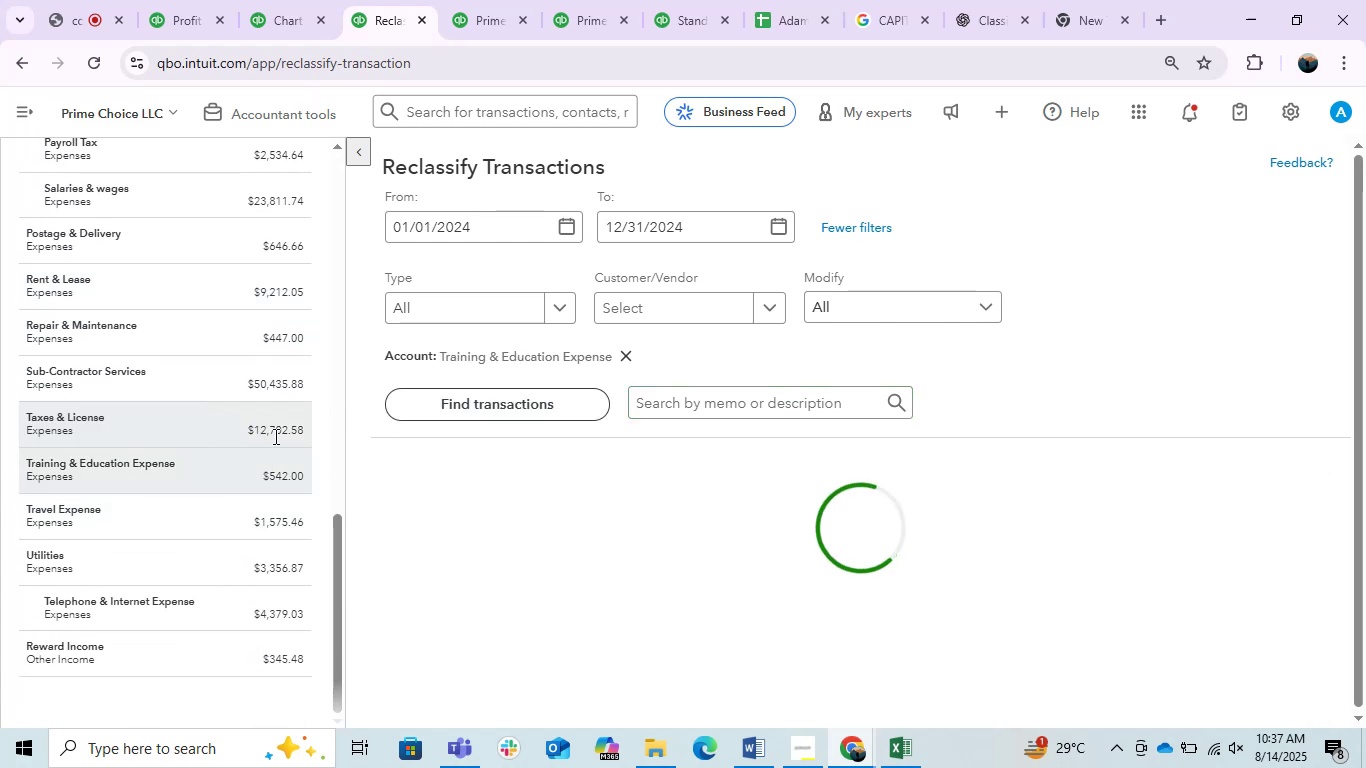 
left_click([274, 436])
 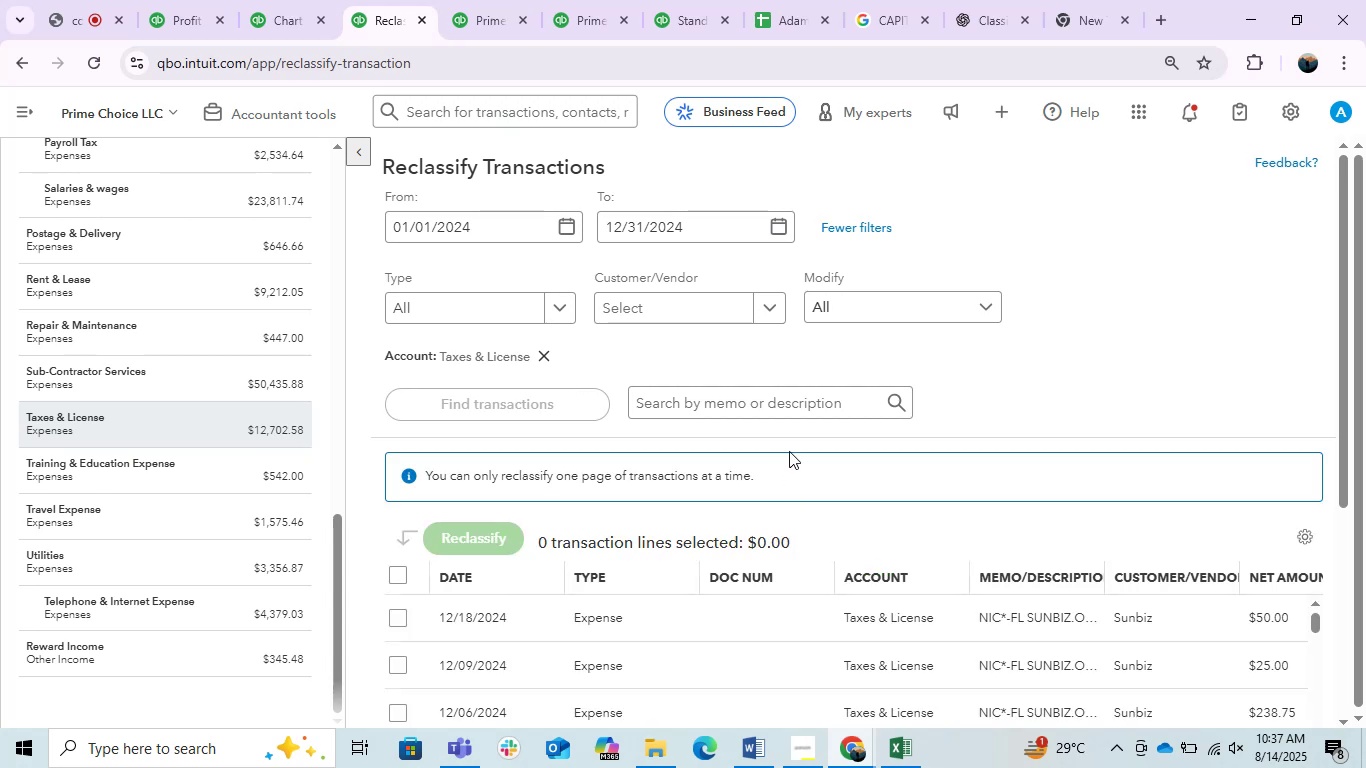 
left_click([777, 395])
 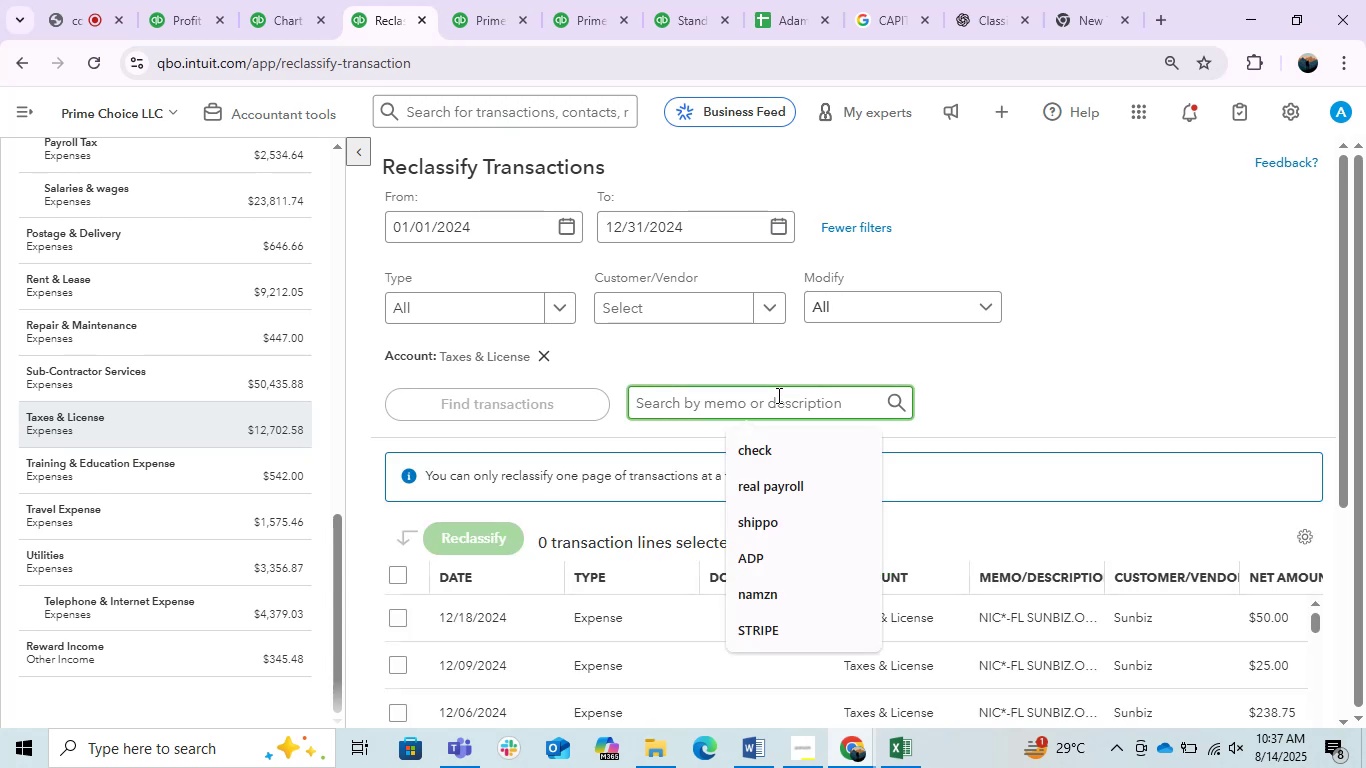 
type(tax)
 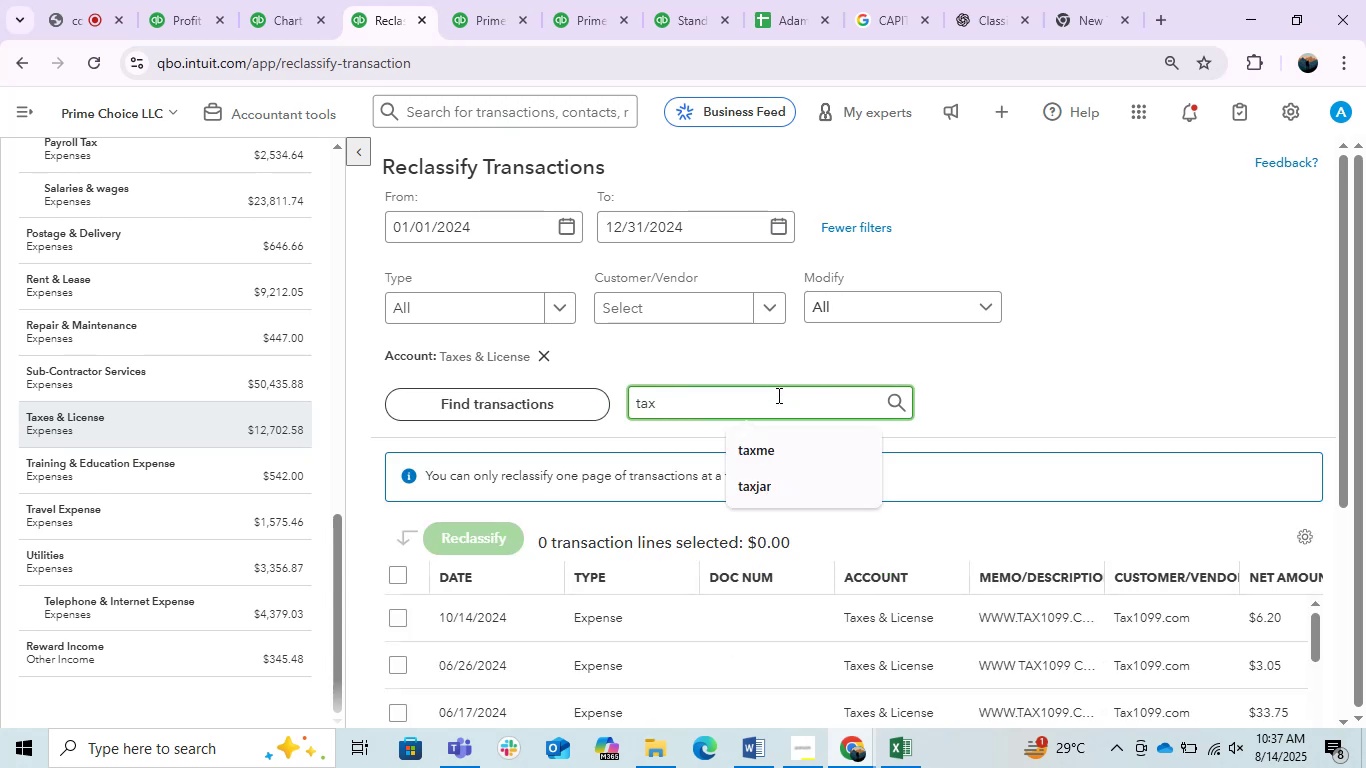 
key(1)
 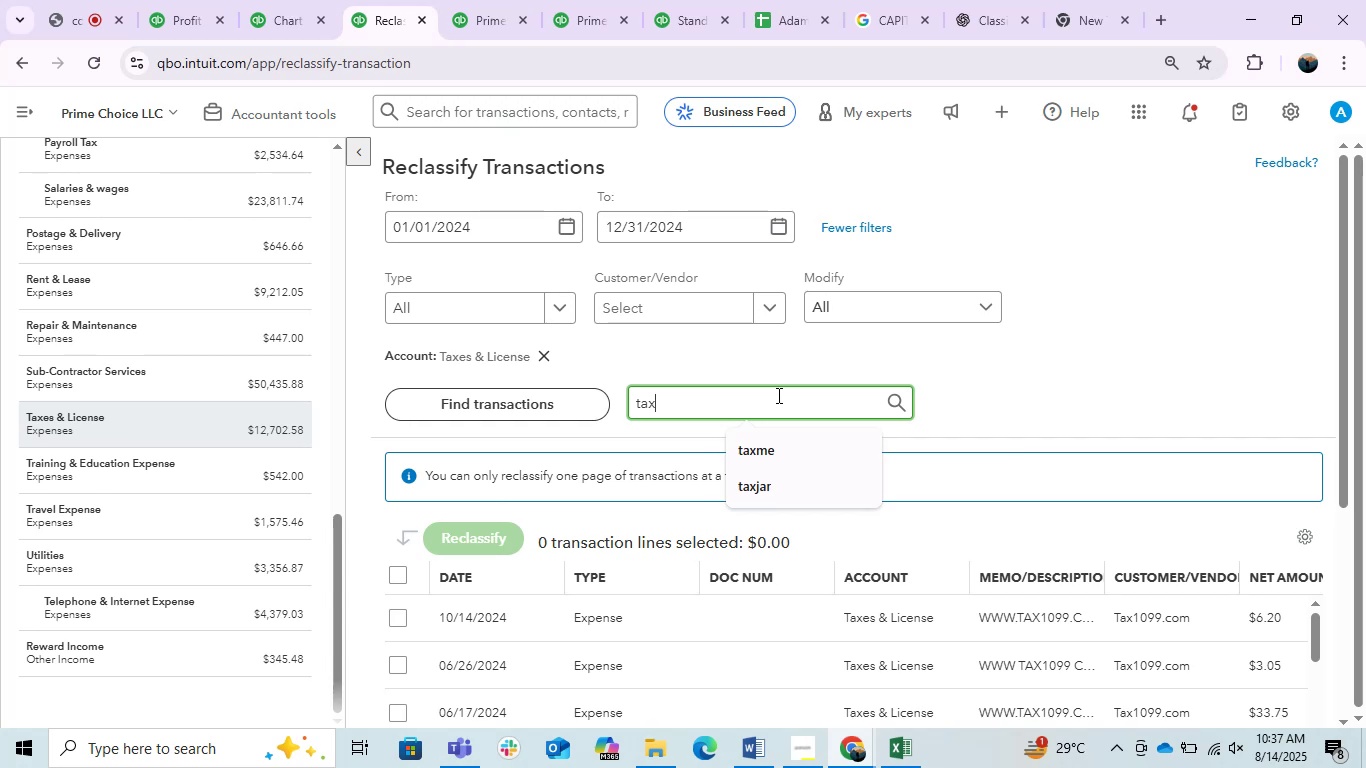 
key(Numpad0)
 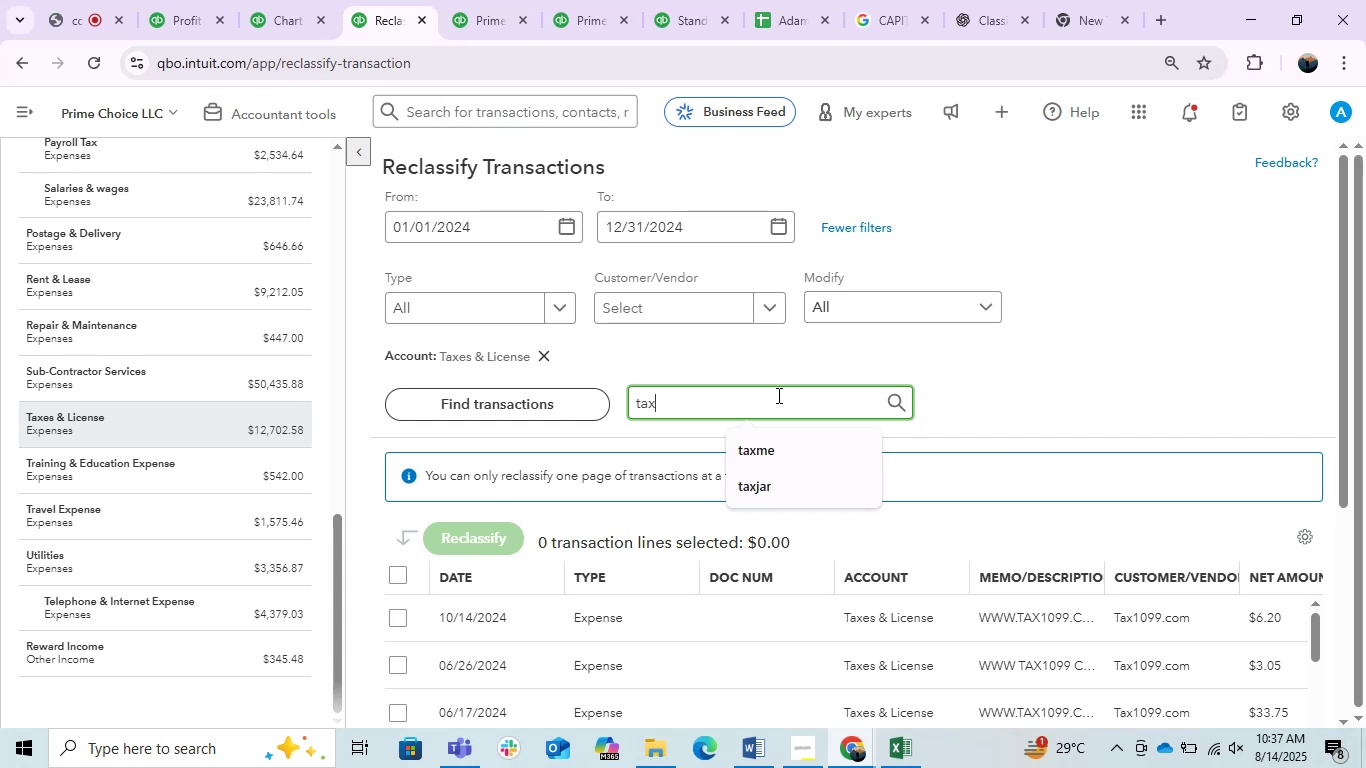 
key(Numpad9)
 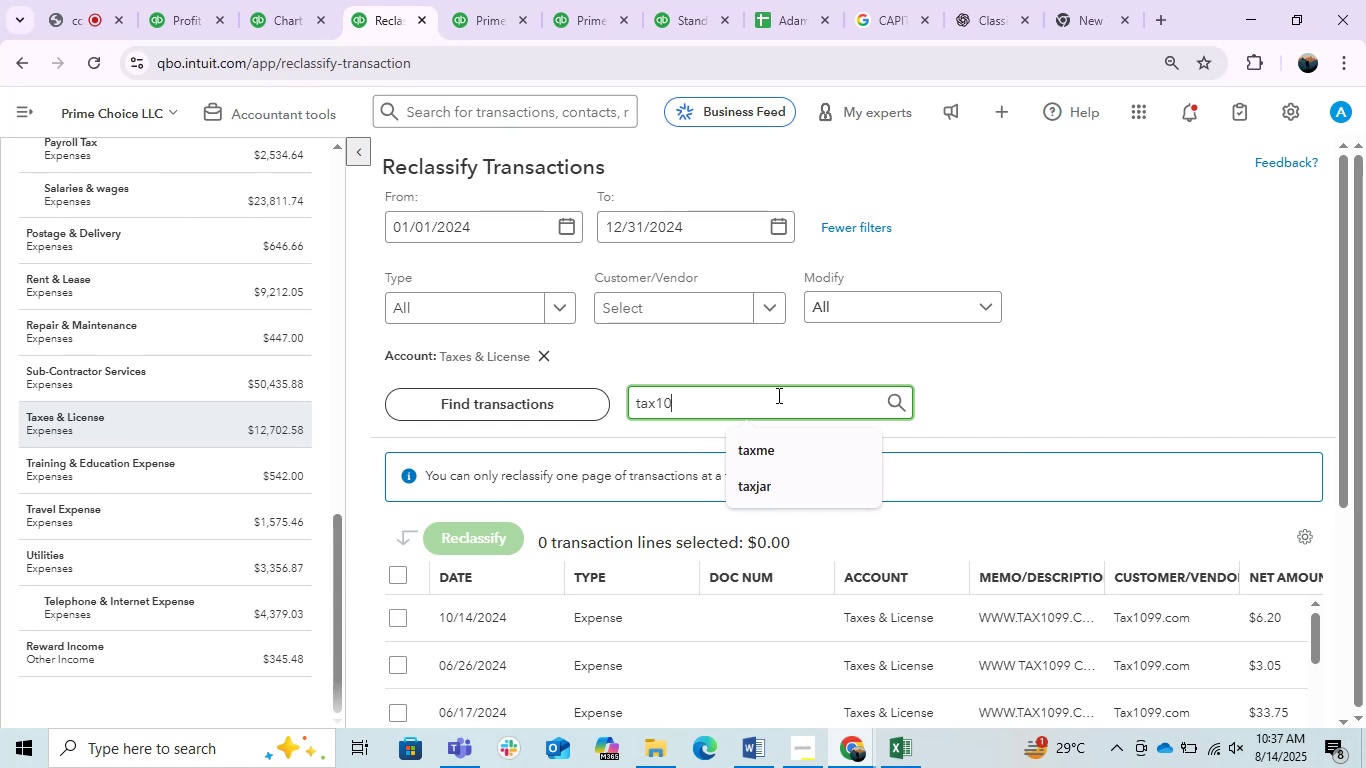 
key(Enter)
 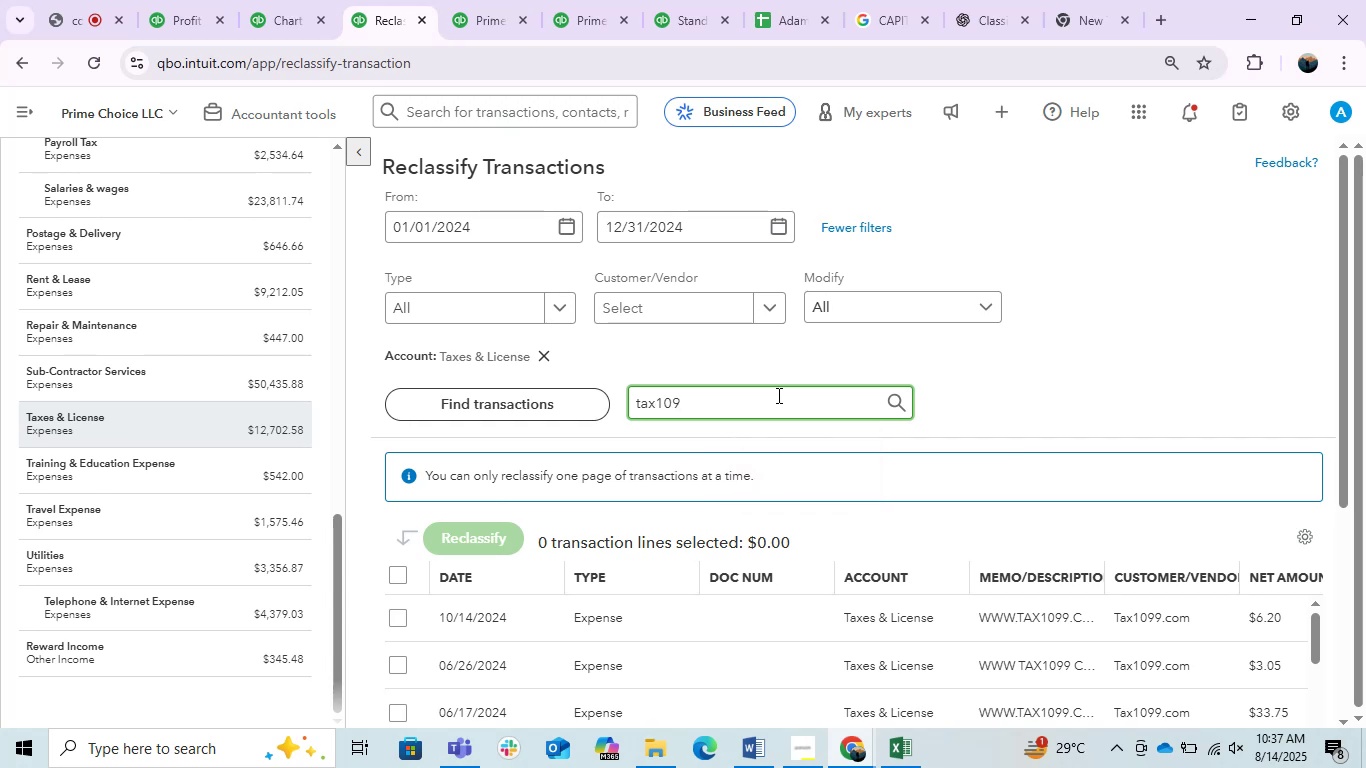 
scroll: coordinate [766, 386], scroll_direction: down, amount: 6.0
 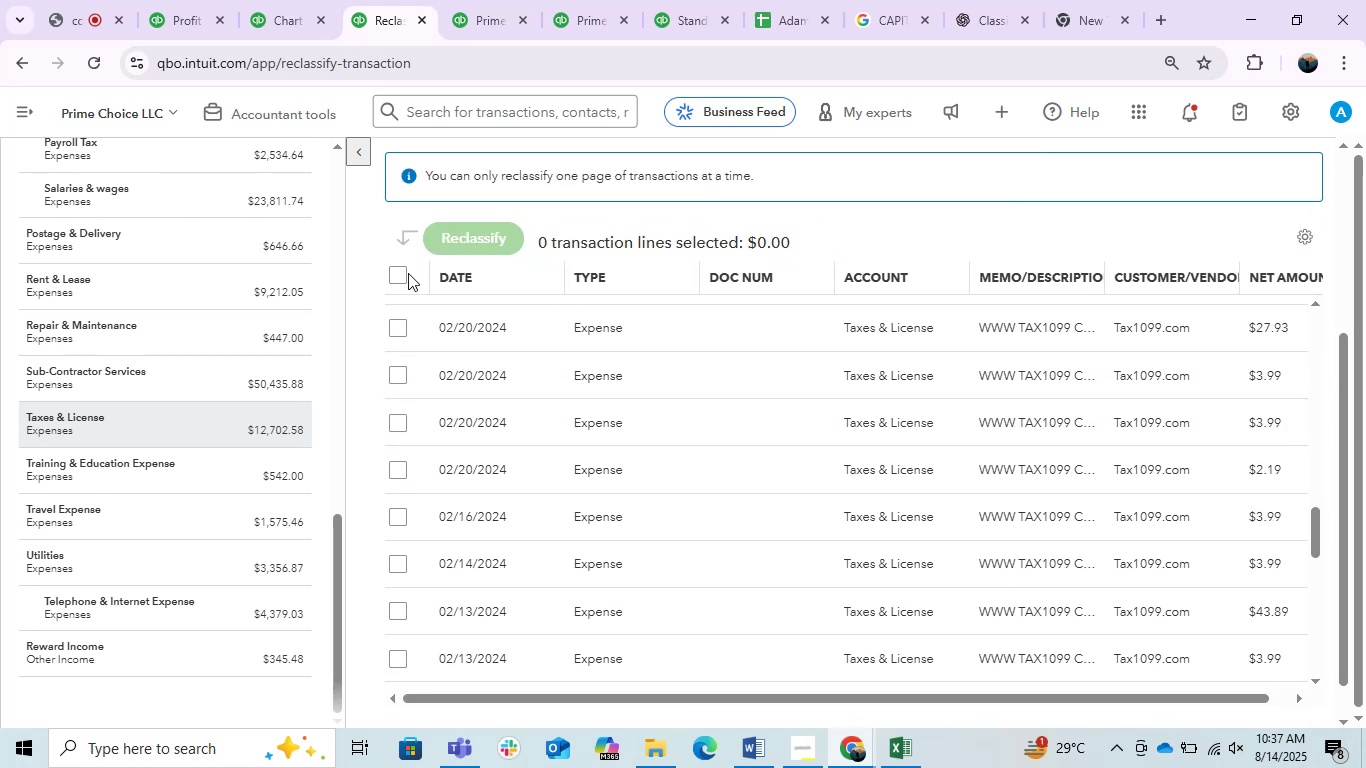 
left_click([399, 285])
 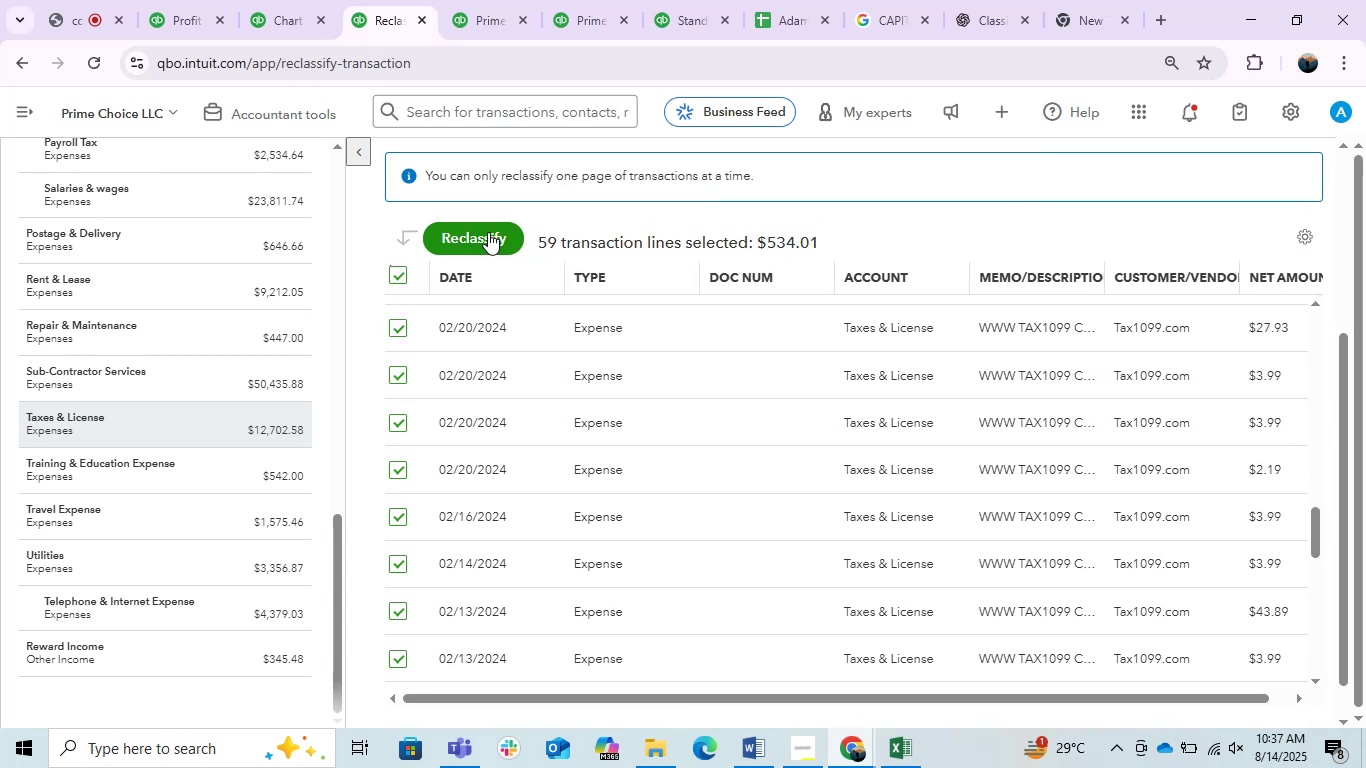 
left_click([488, 232])
 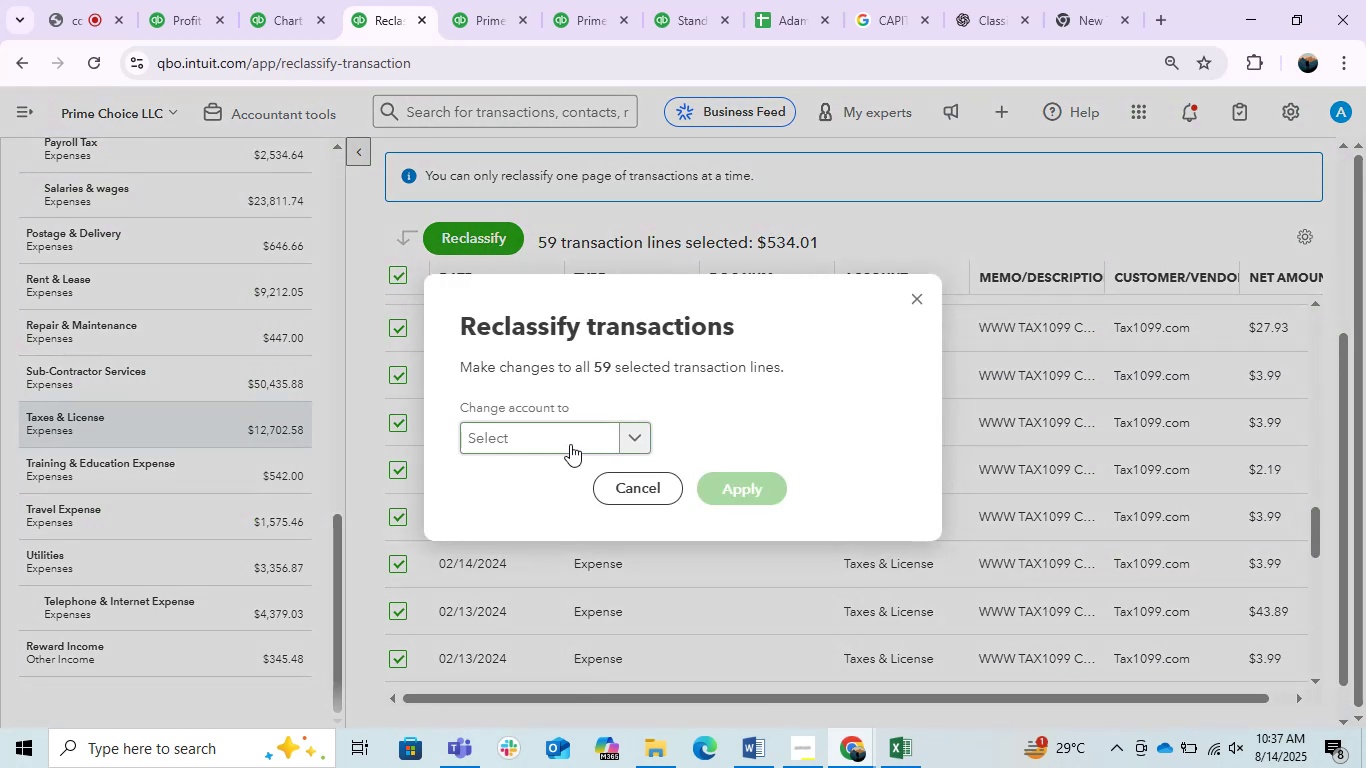 
left_click([568, 434])
 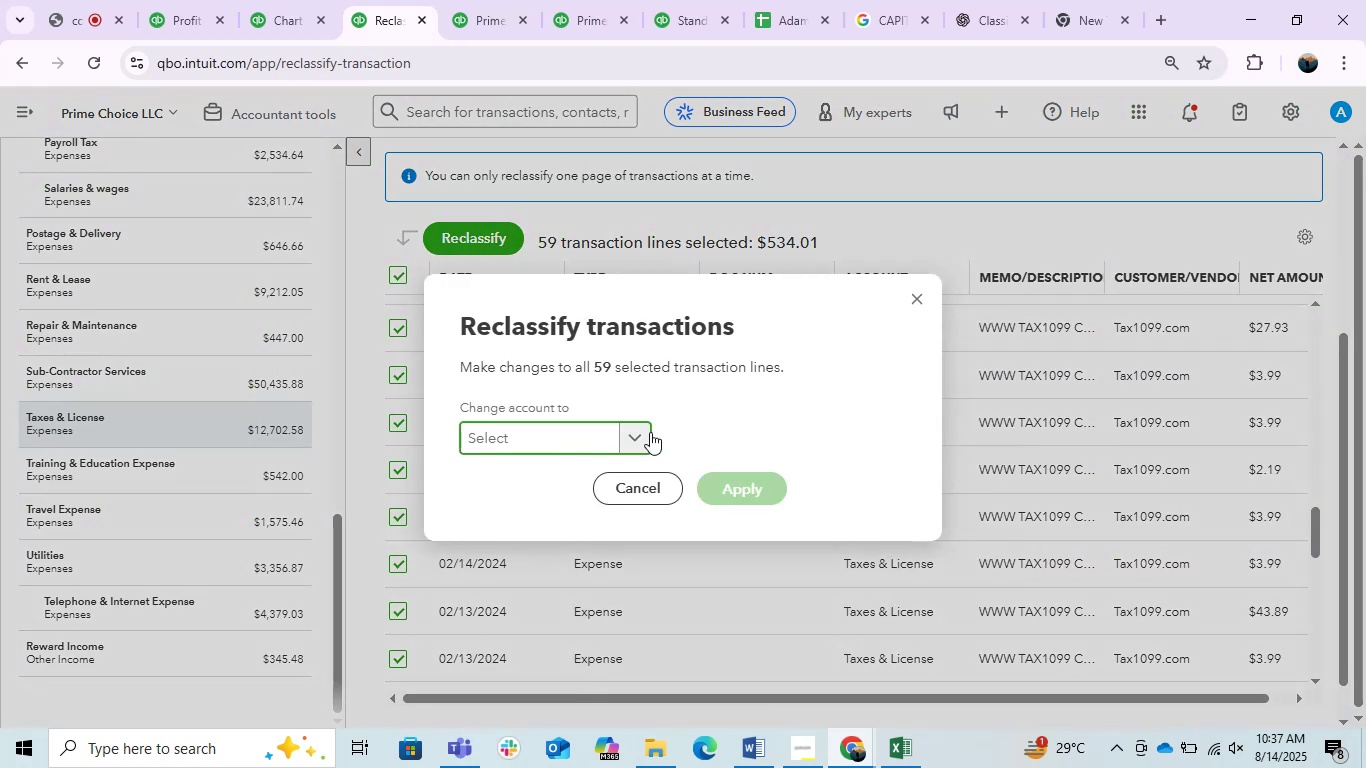 
type(legal)
 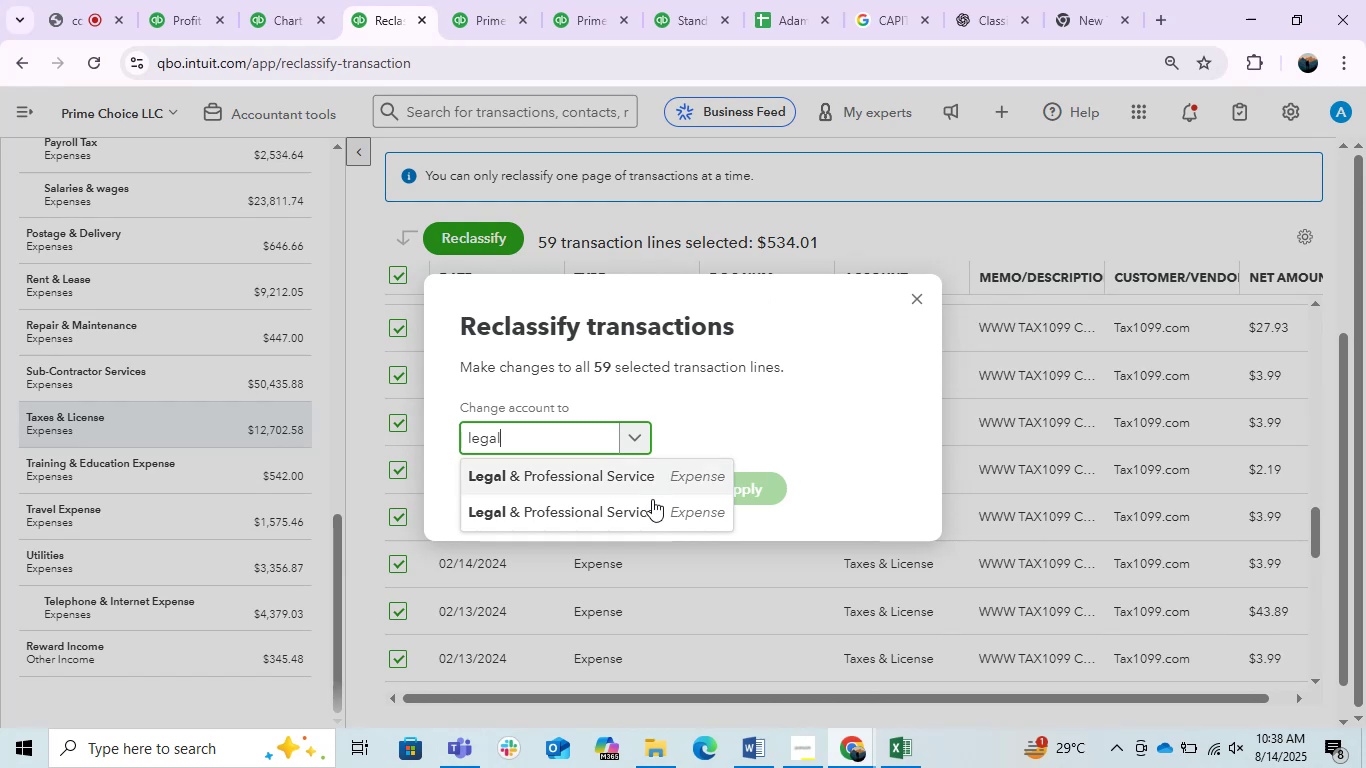 
left_click([639, 508])
 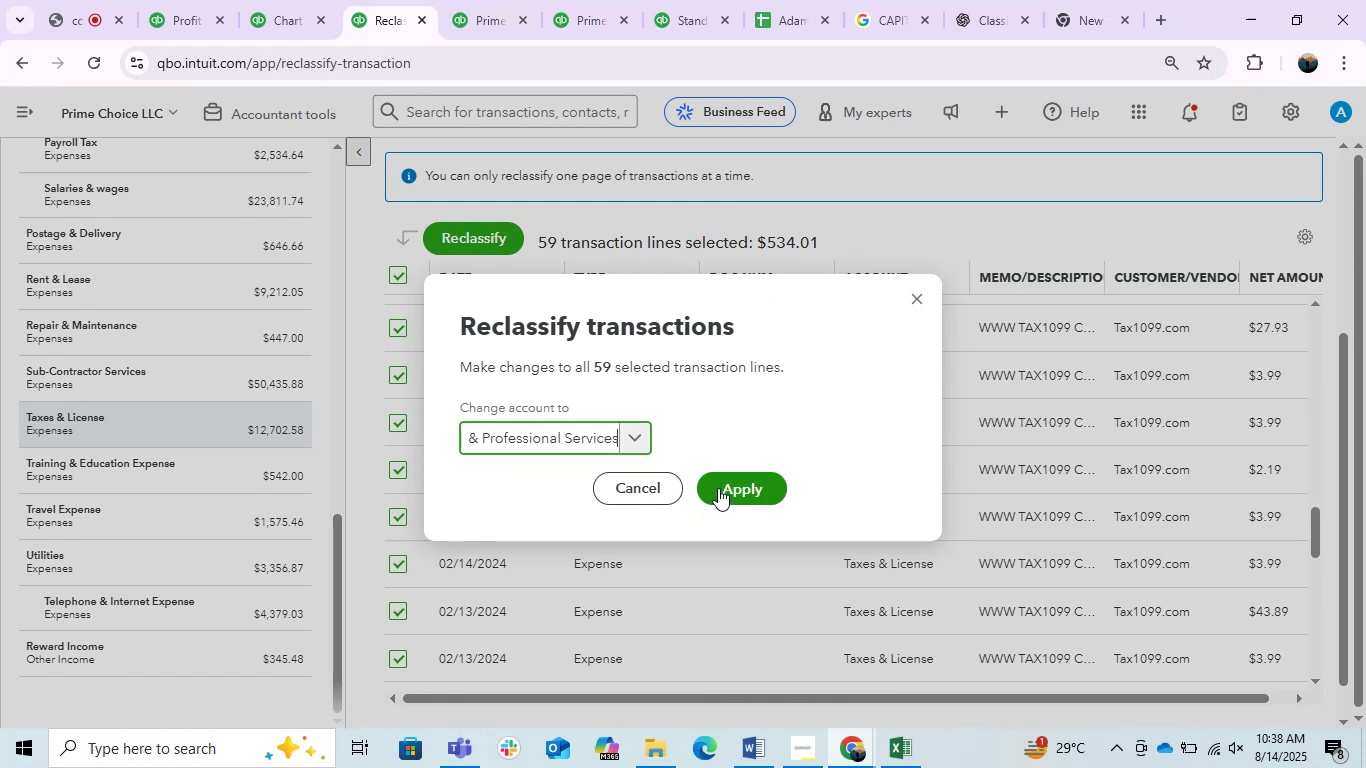 
left_click([721, 485])
 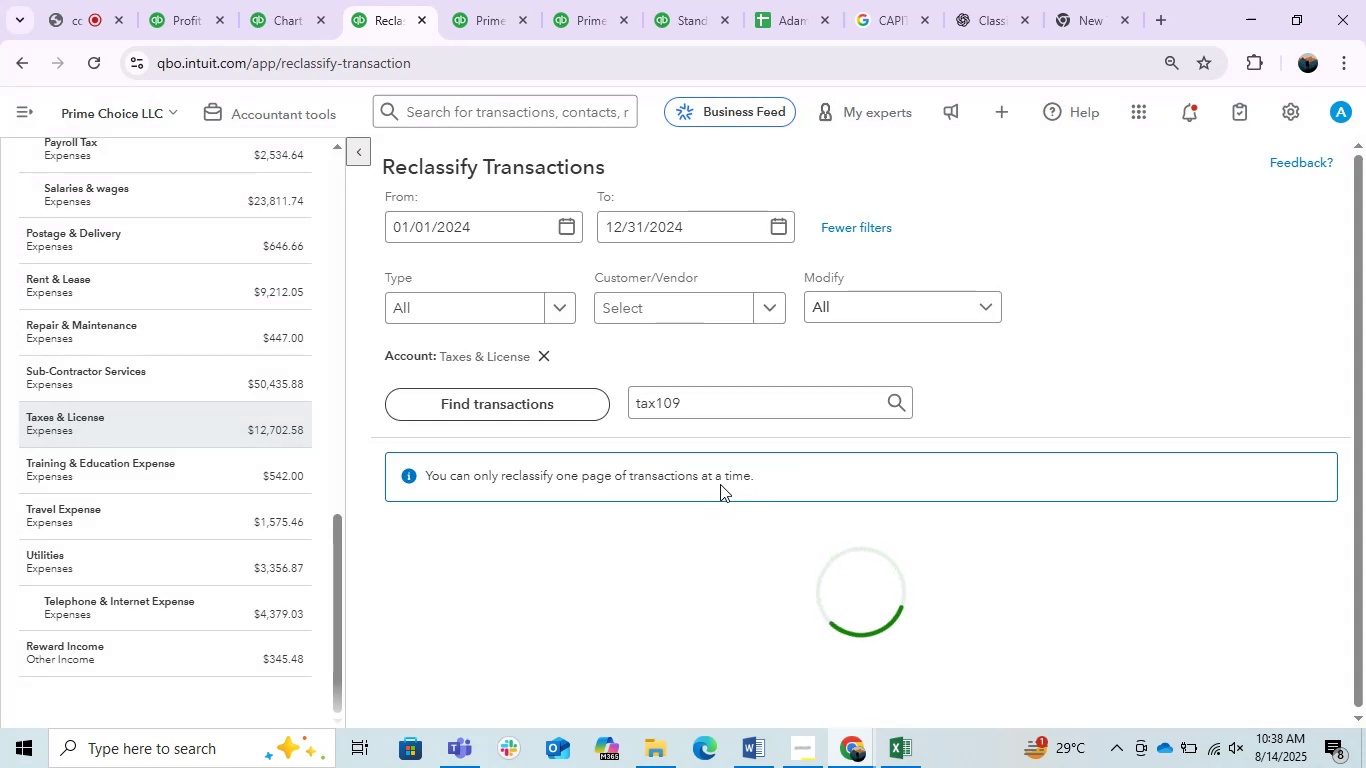 
wait(5.76)
 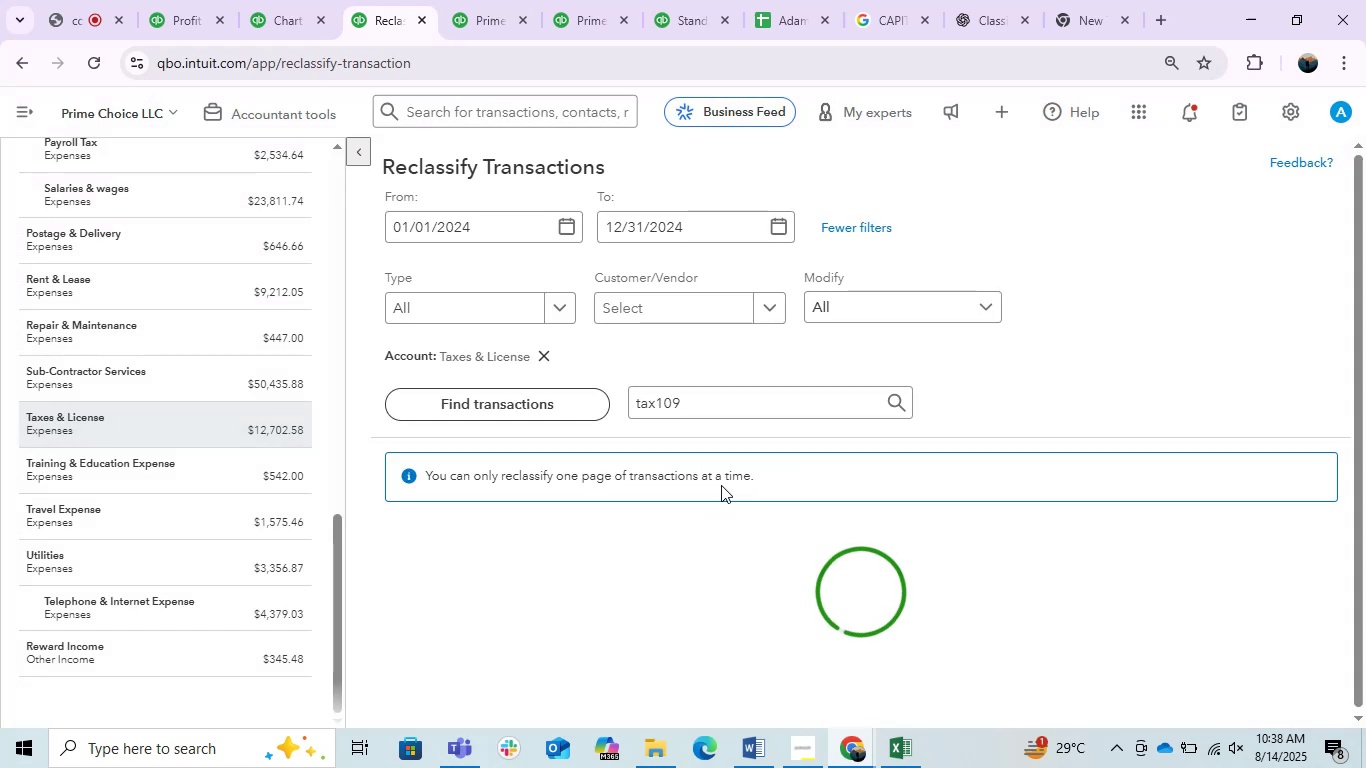 
double_click([688, 385])
 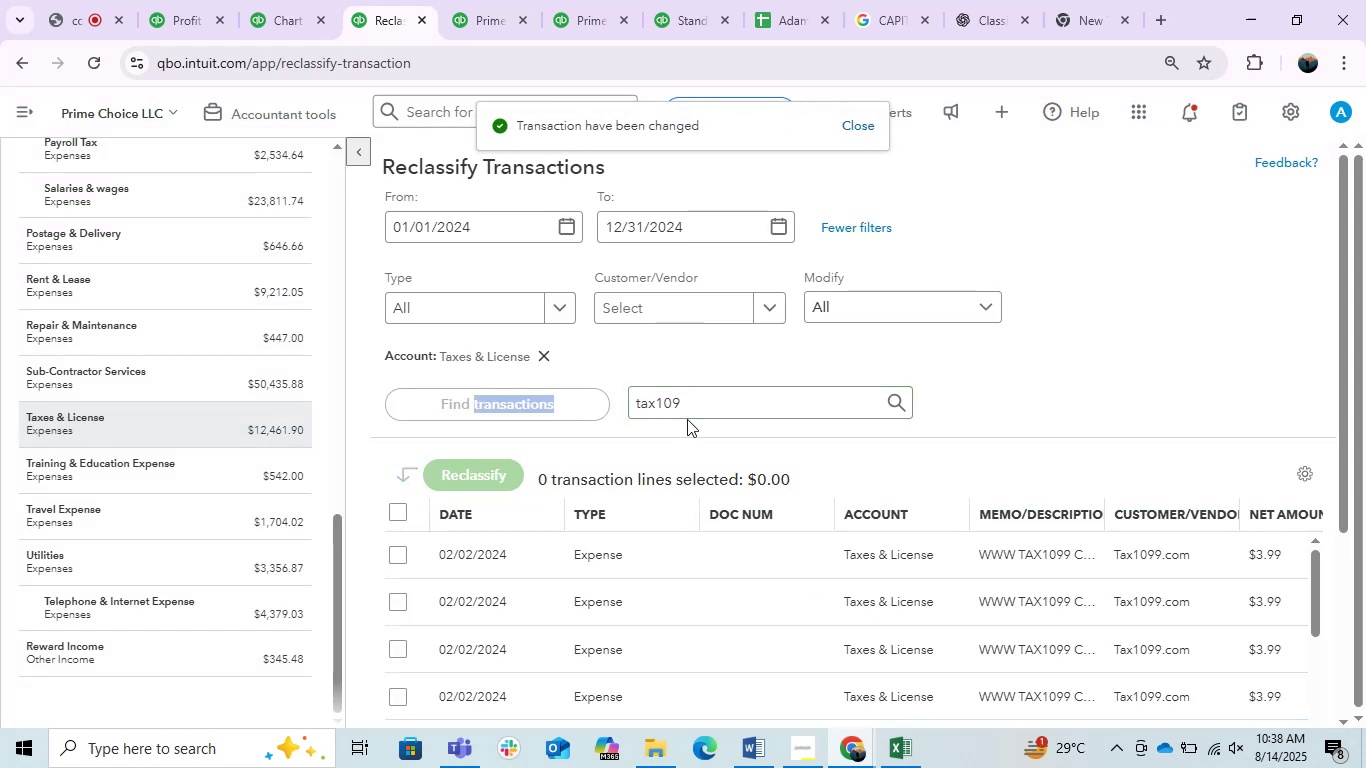 
triple_click([687, 419])
 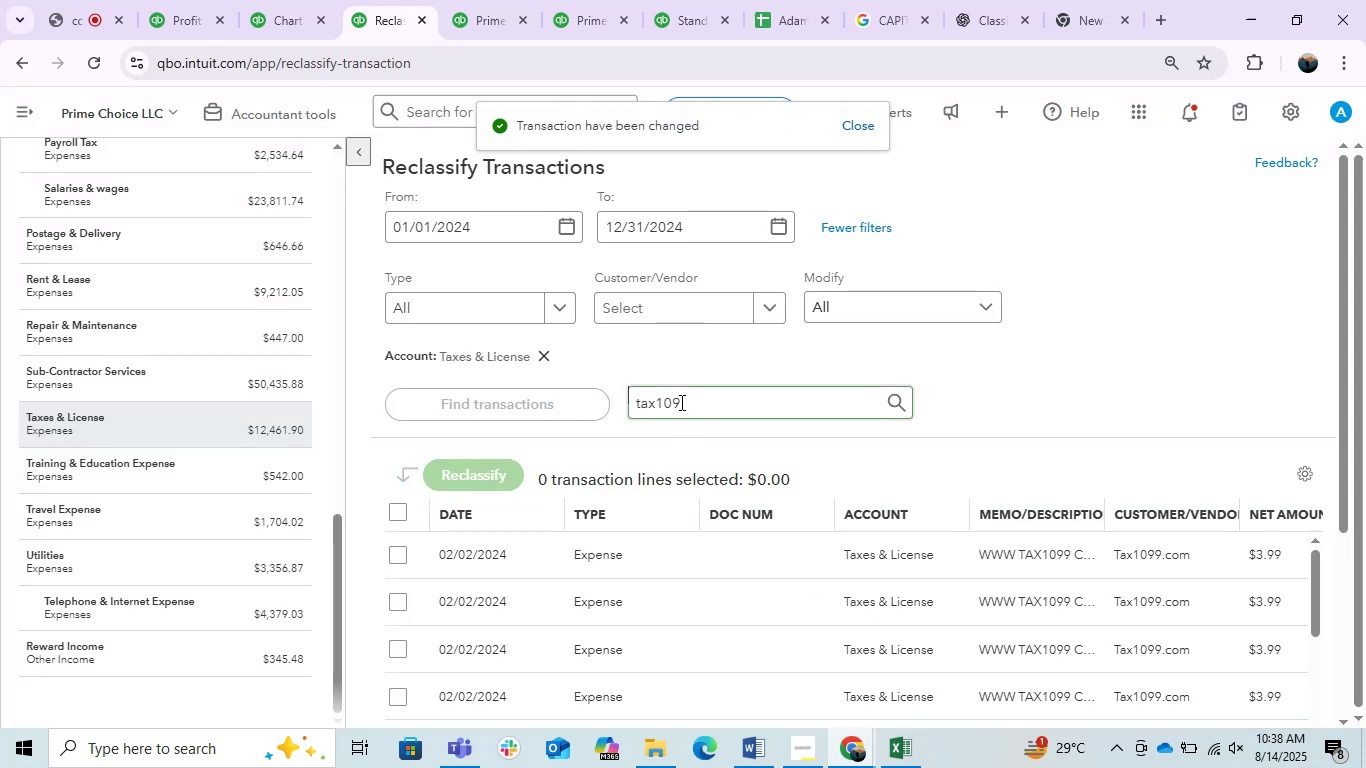 
triple_click([680, 402])
 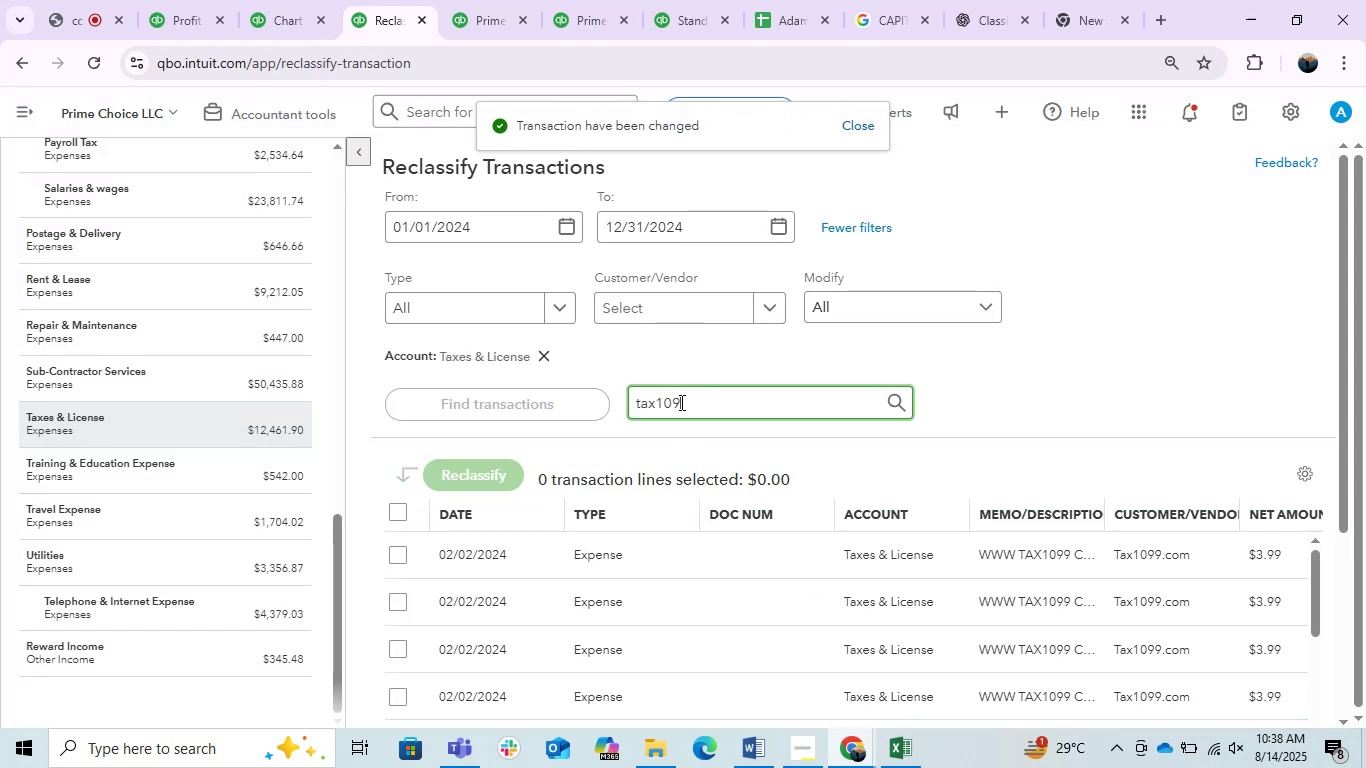 
triple_click([680, 402])
 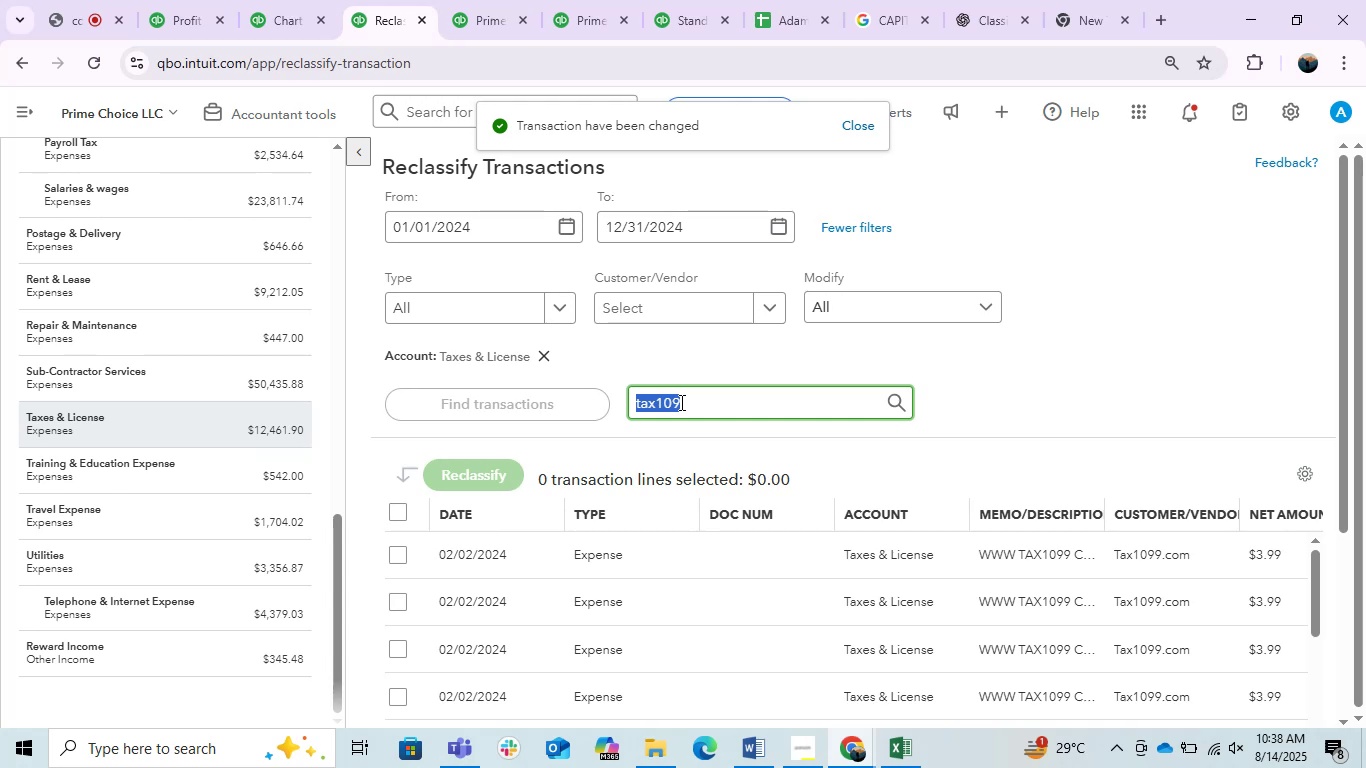 
type(gust)
key(Backspace)
key(Backspace)
key(Backspace)
key(Backspace)
key(Backspace)
key(Backspace)
 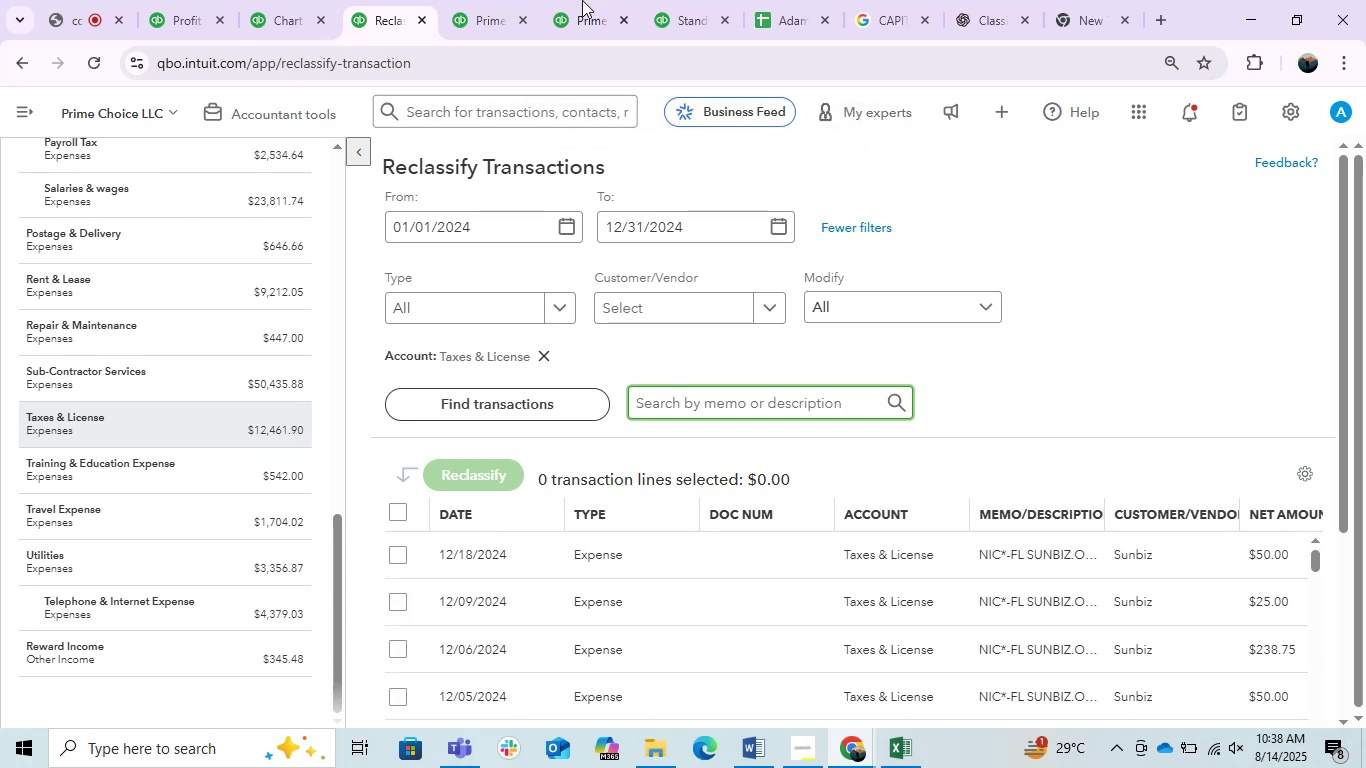 
left_click([537, 0])
 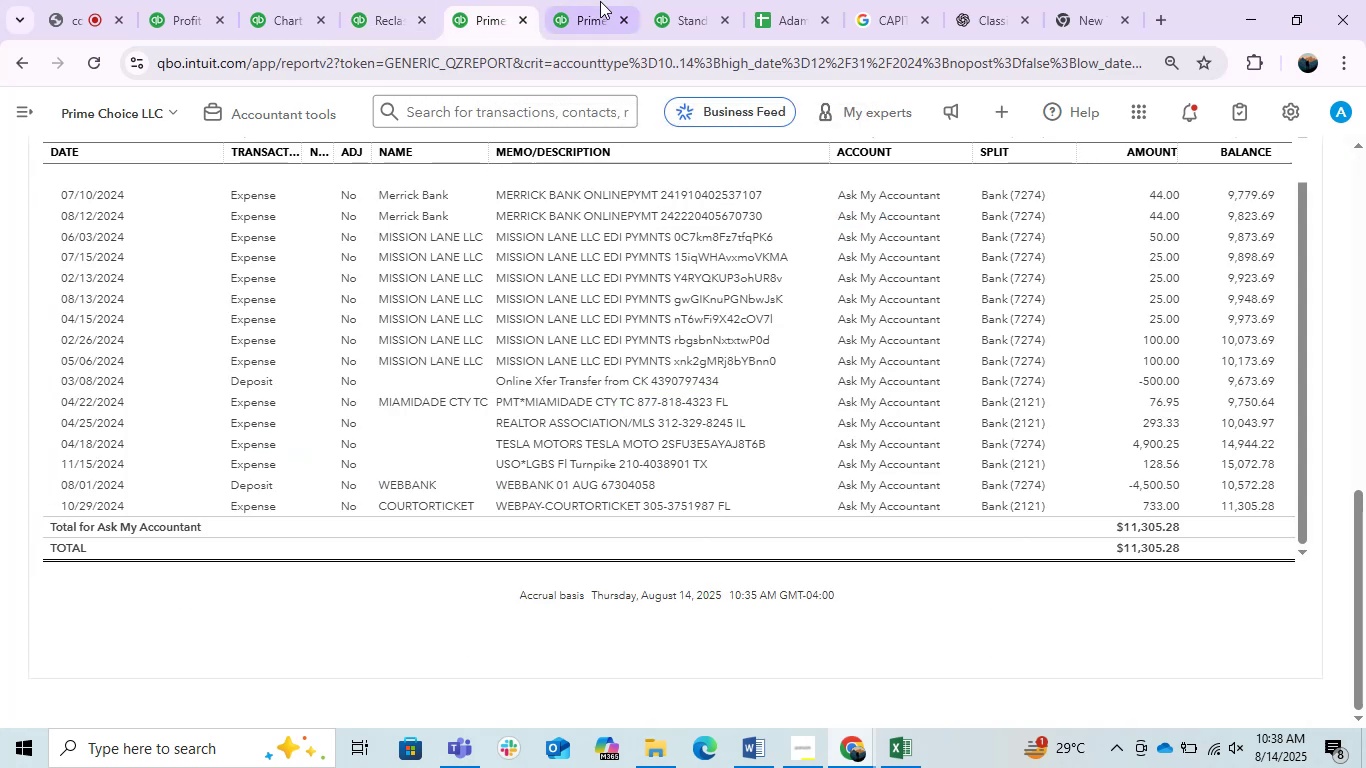 
left_click([601, 1])
 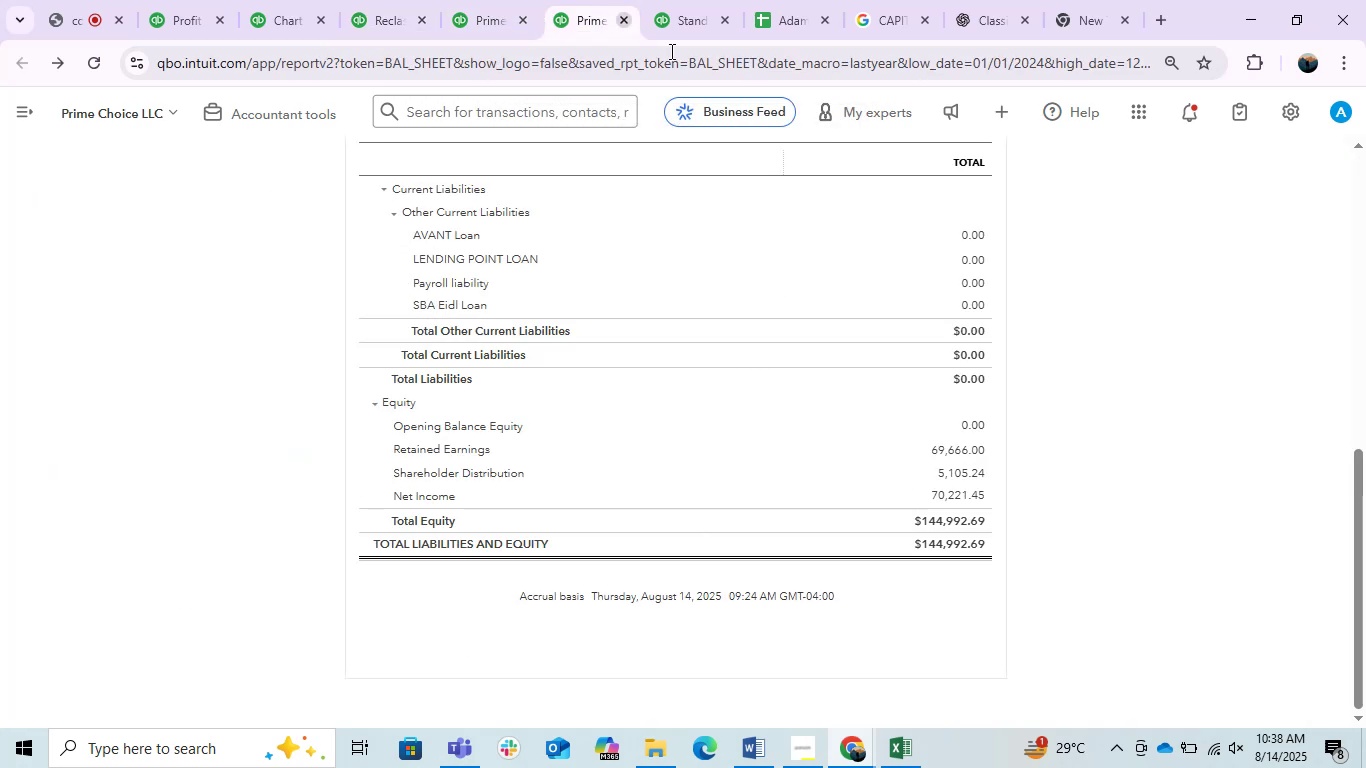 
scroll: coordinate [708, 227], scroll_direction: up, amount: 5.0
 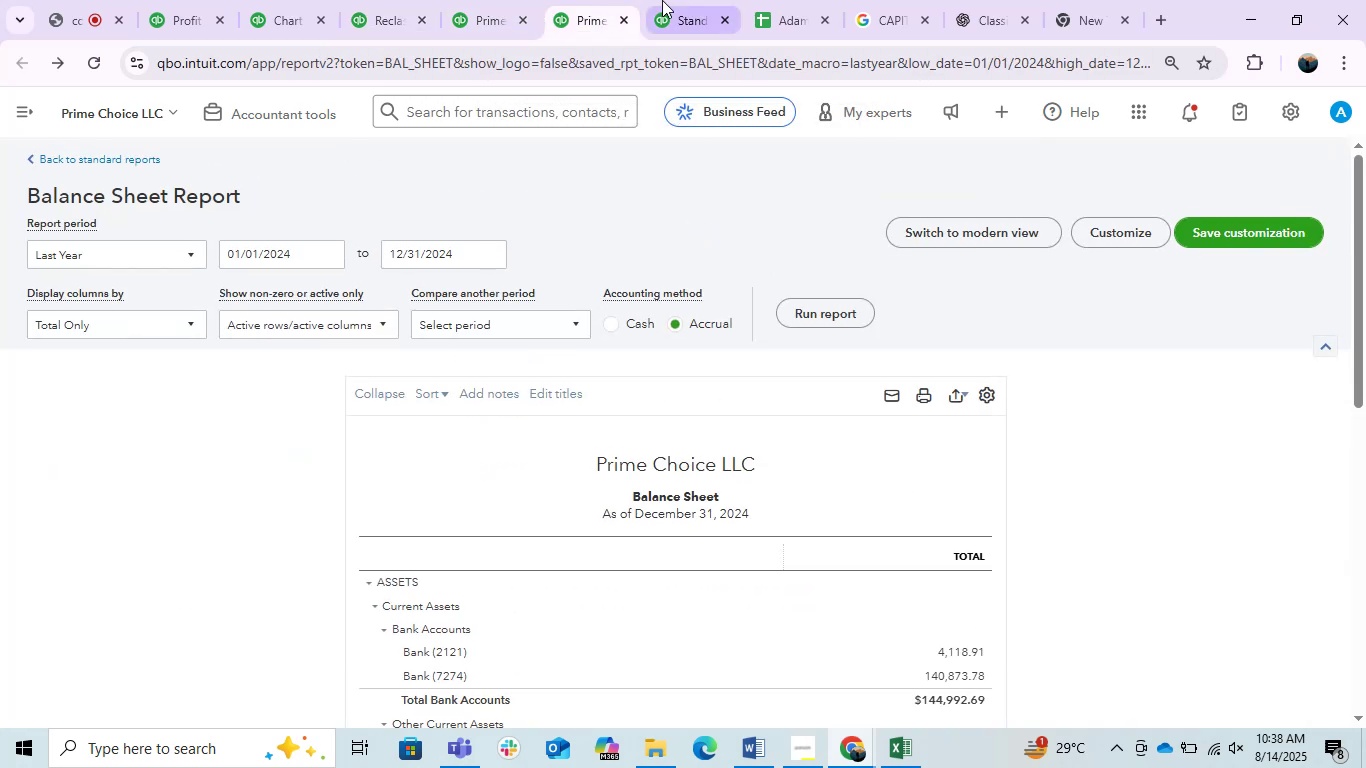 
left_click([662, 0])
 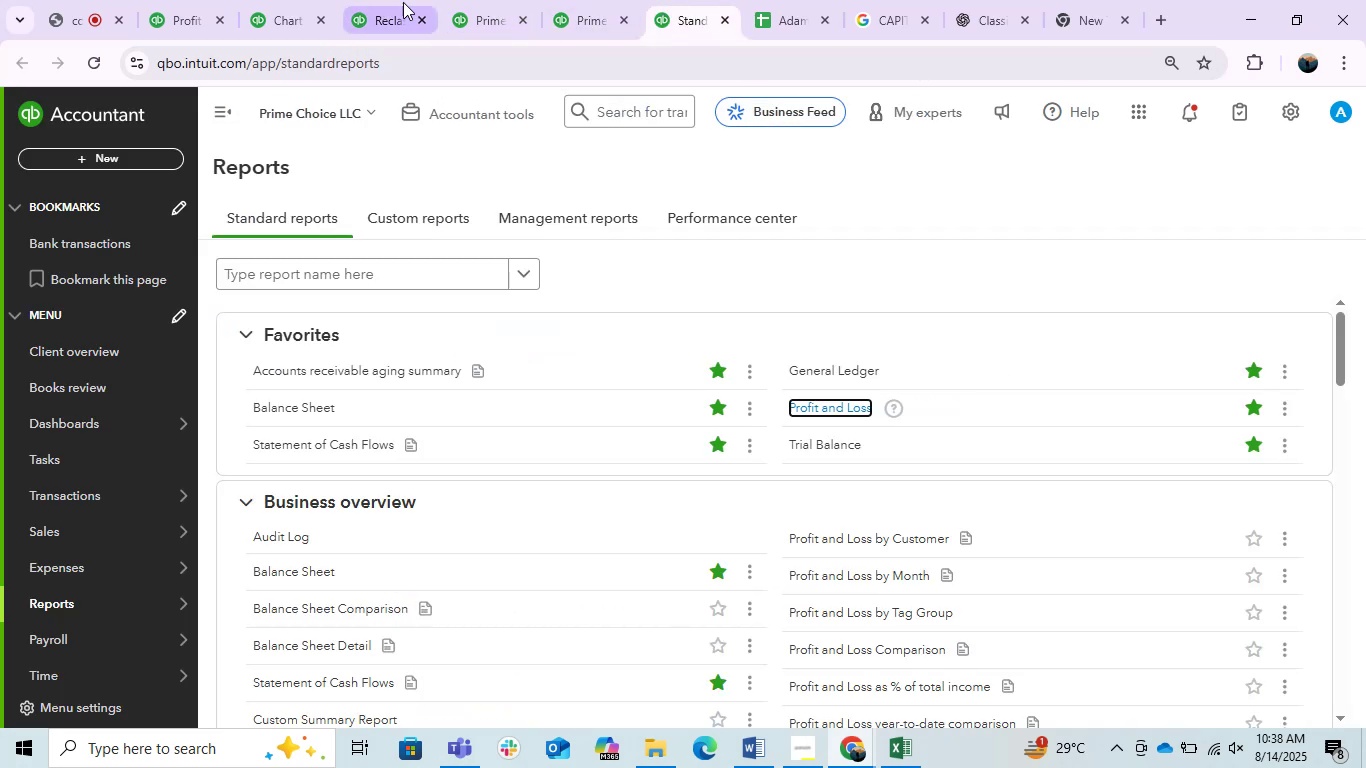 
left_click([397, 2])
 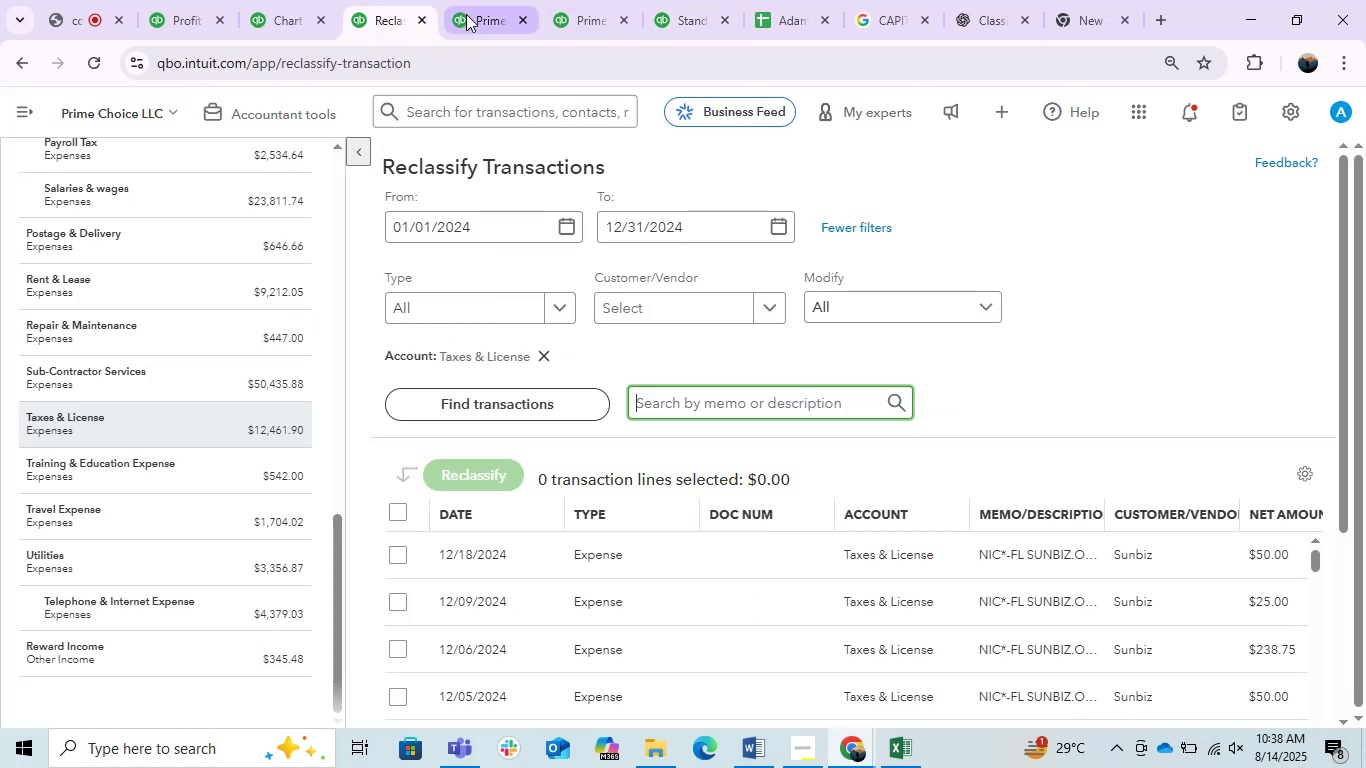 
left_click([466, 14])
 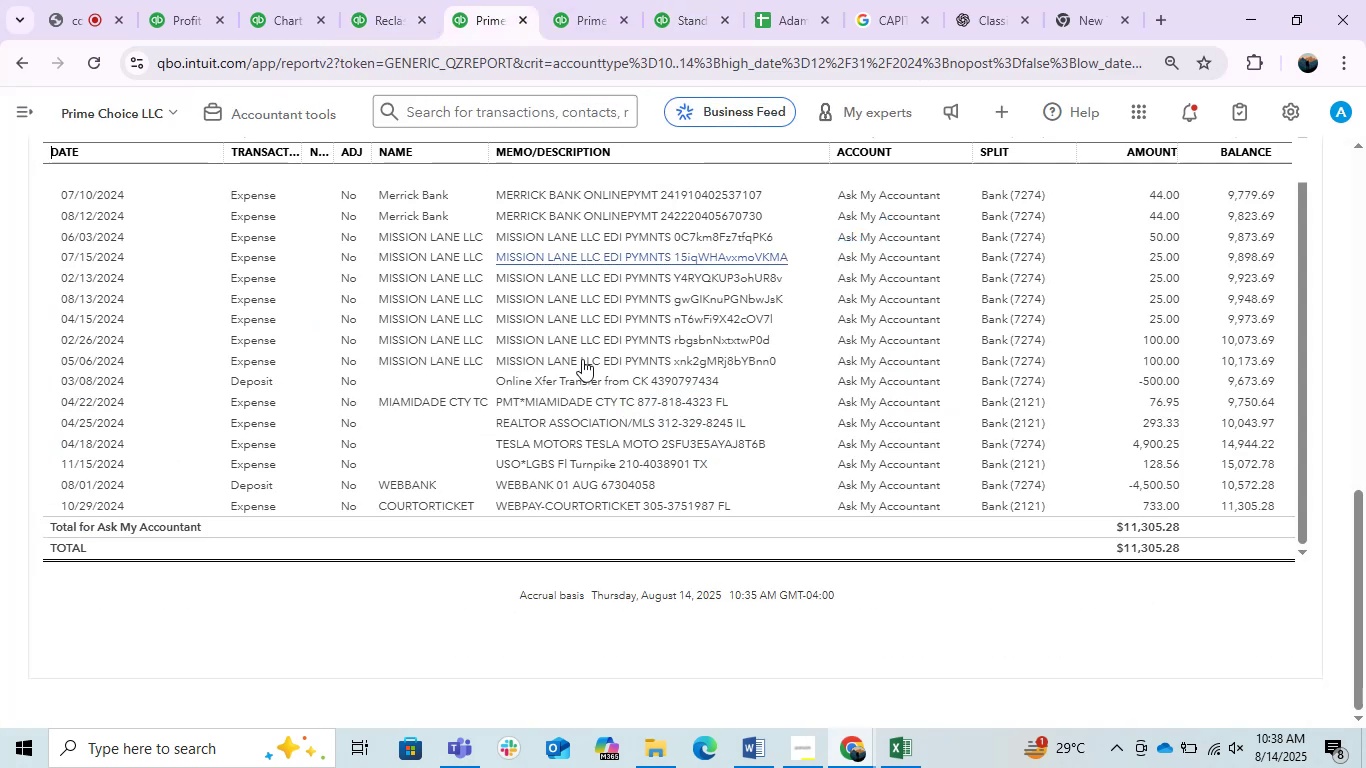 
scroll: coordinate [1175, 423], scroll_direction: up, amount: 9.0
 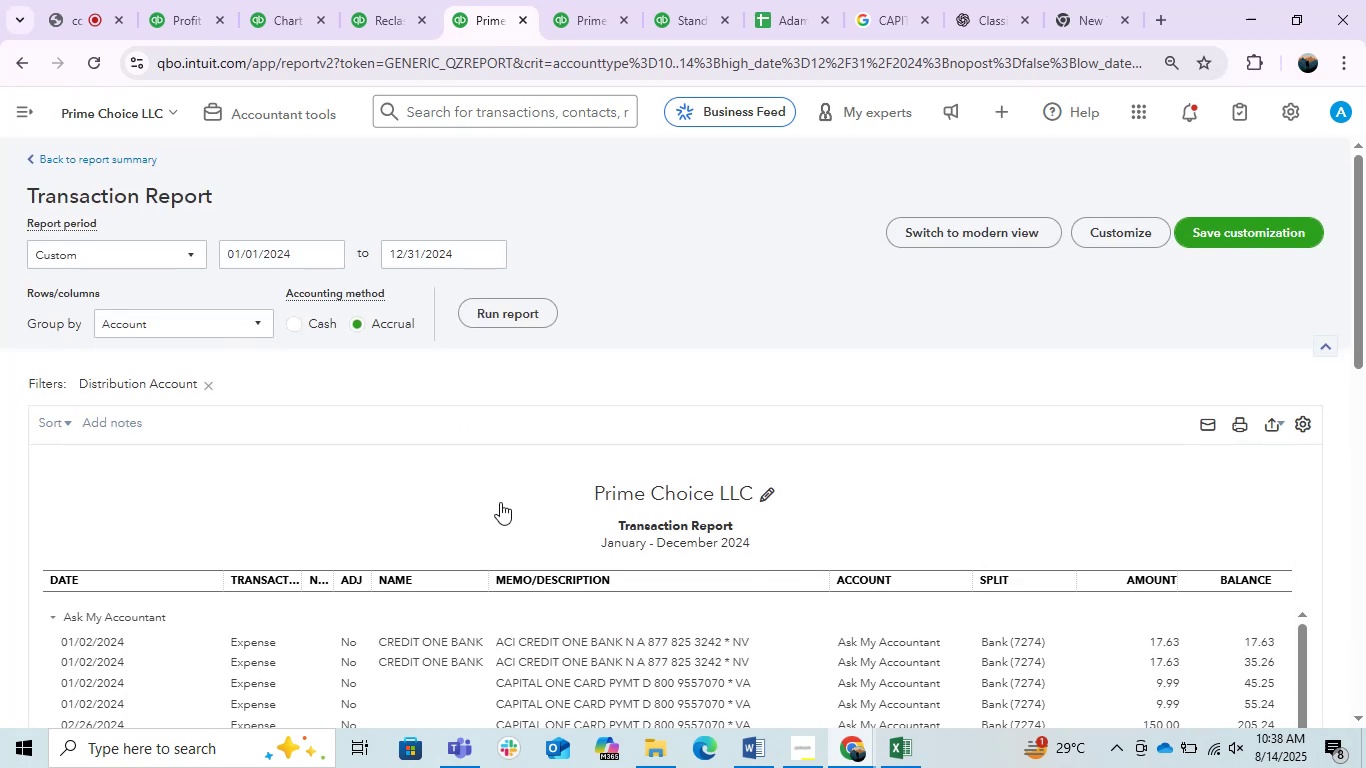 
left_click([613, 0])
 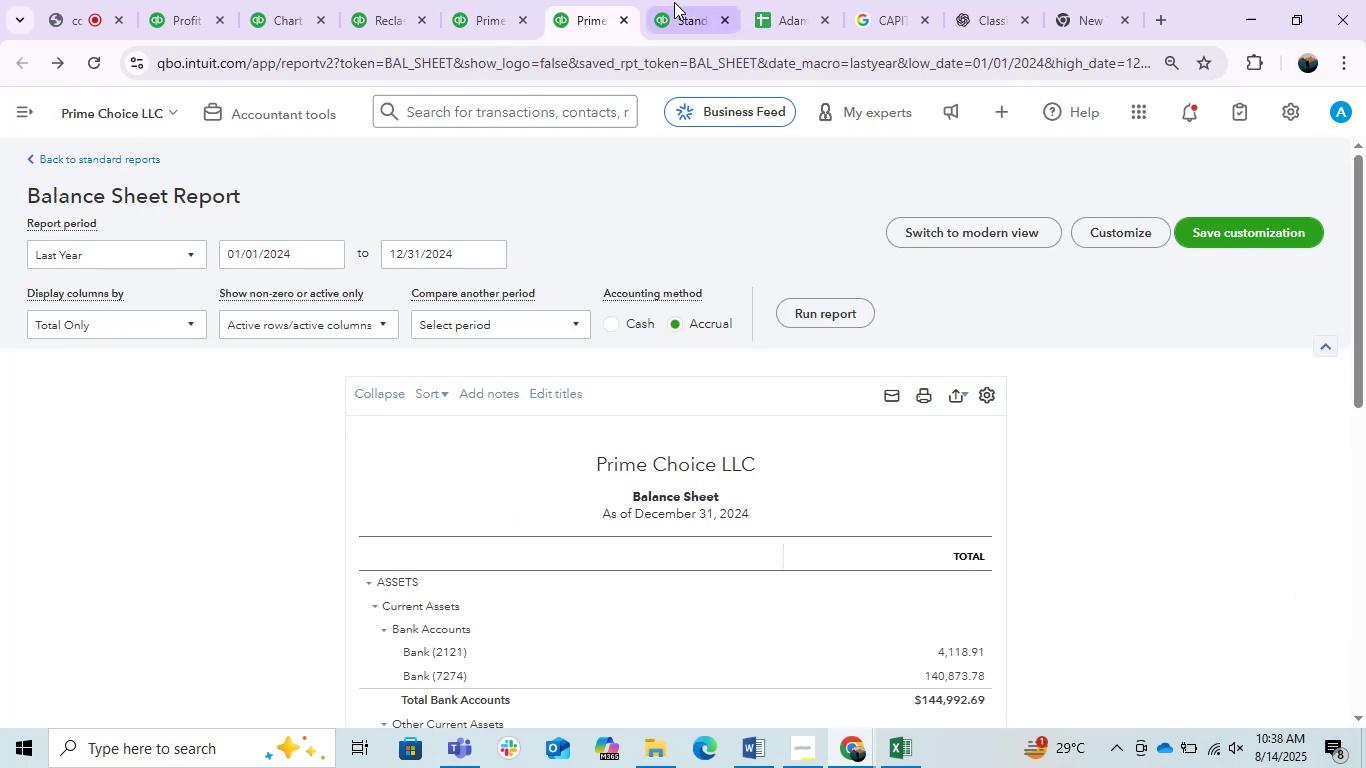 
double_click([674, 2])
 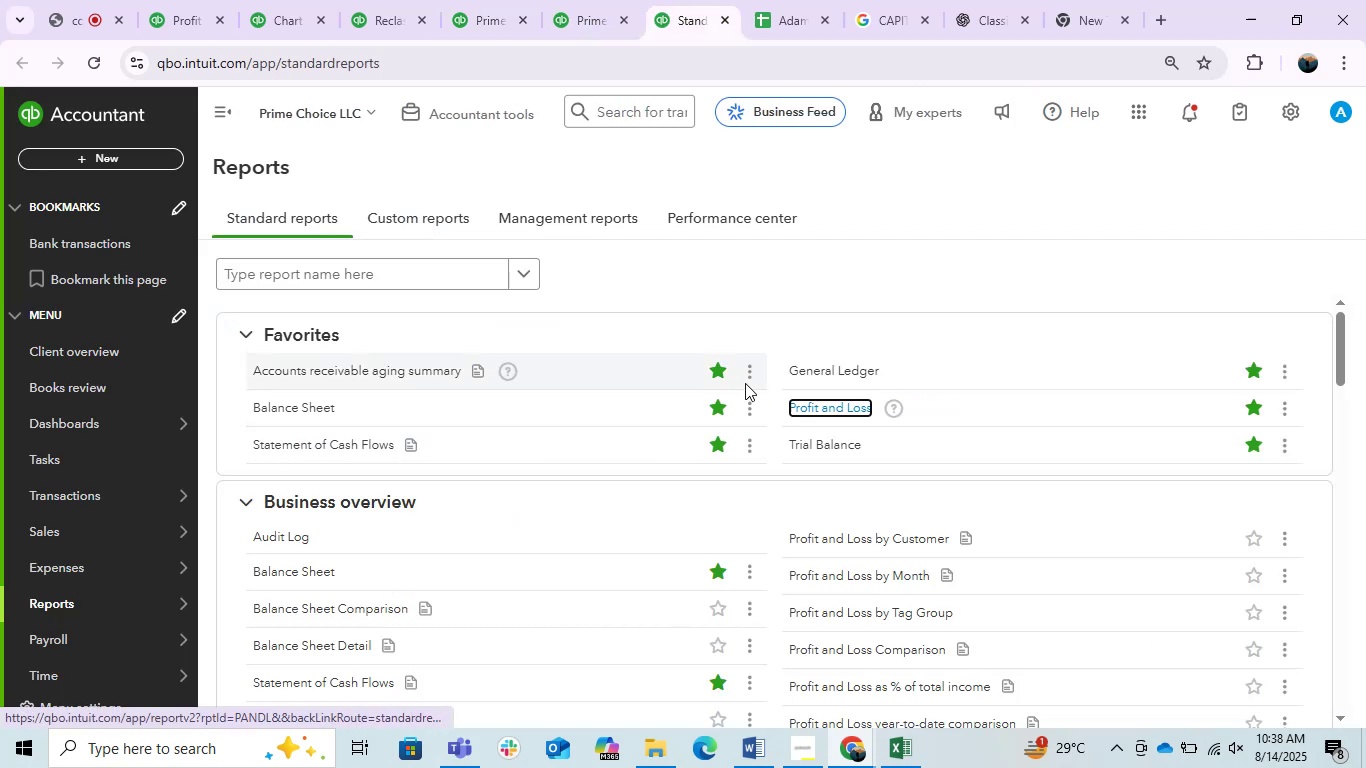 
right_click([823, 371])
 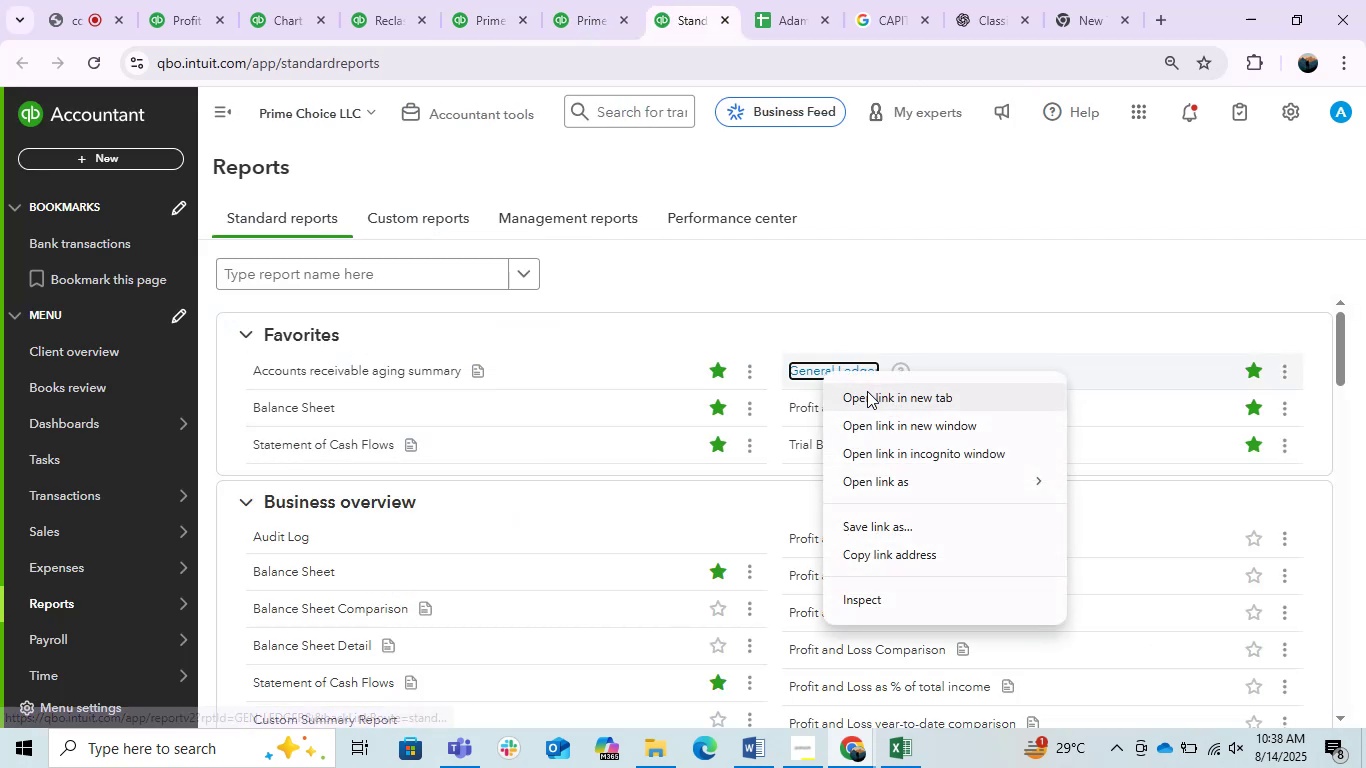 
left_click([869, 392])
 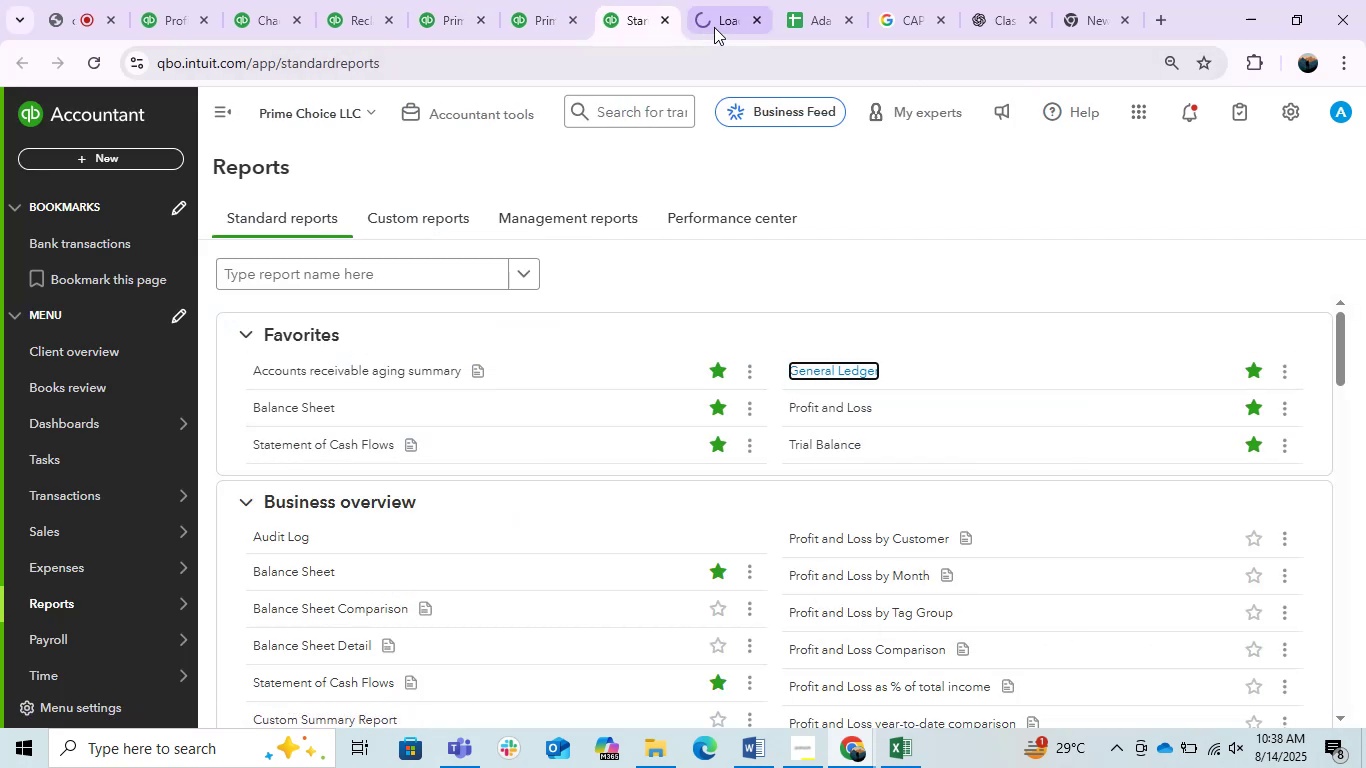 
left_click_drag(start_coordinate=[718, 27], to_coordinate=[618, 27])
 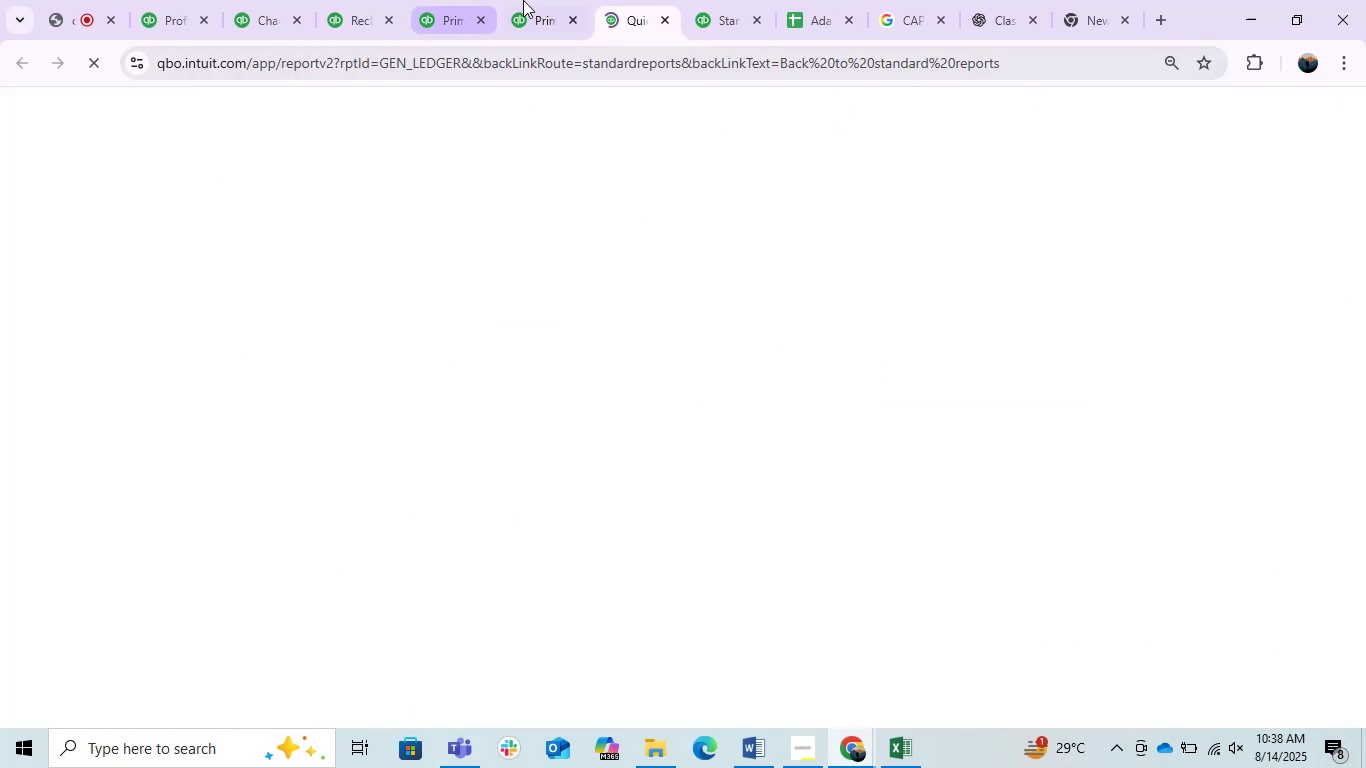 
left_click([527, 0])
 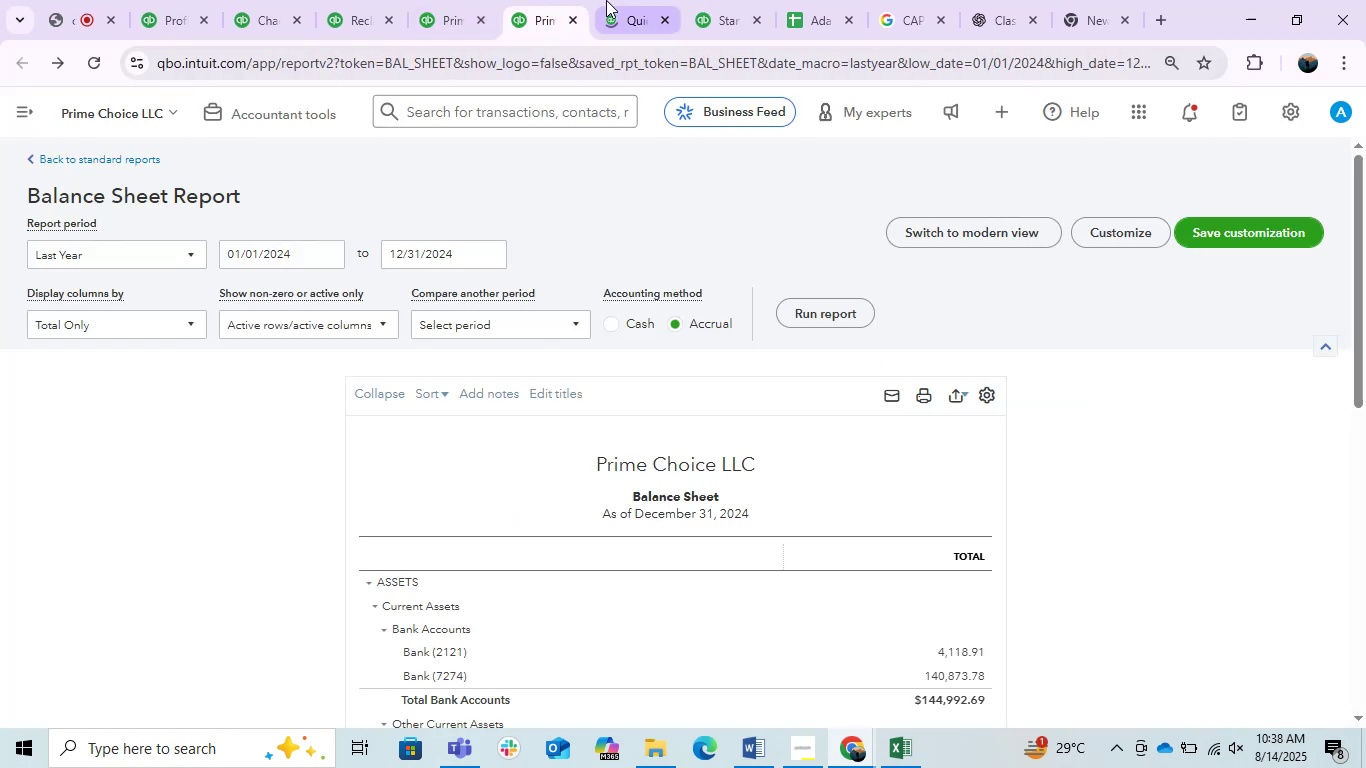 
left_click_drag(start_coordinate=[548, 4], to_coordinate=[654, 8])
 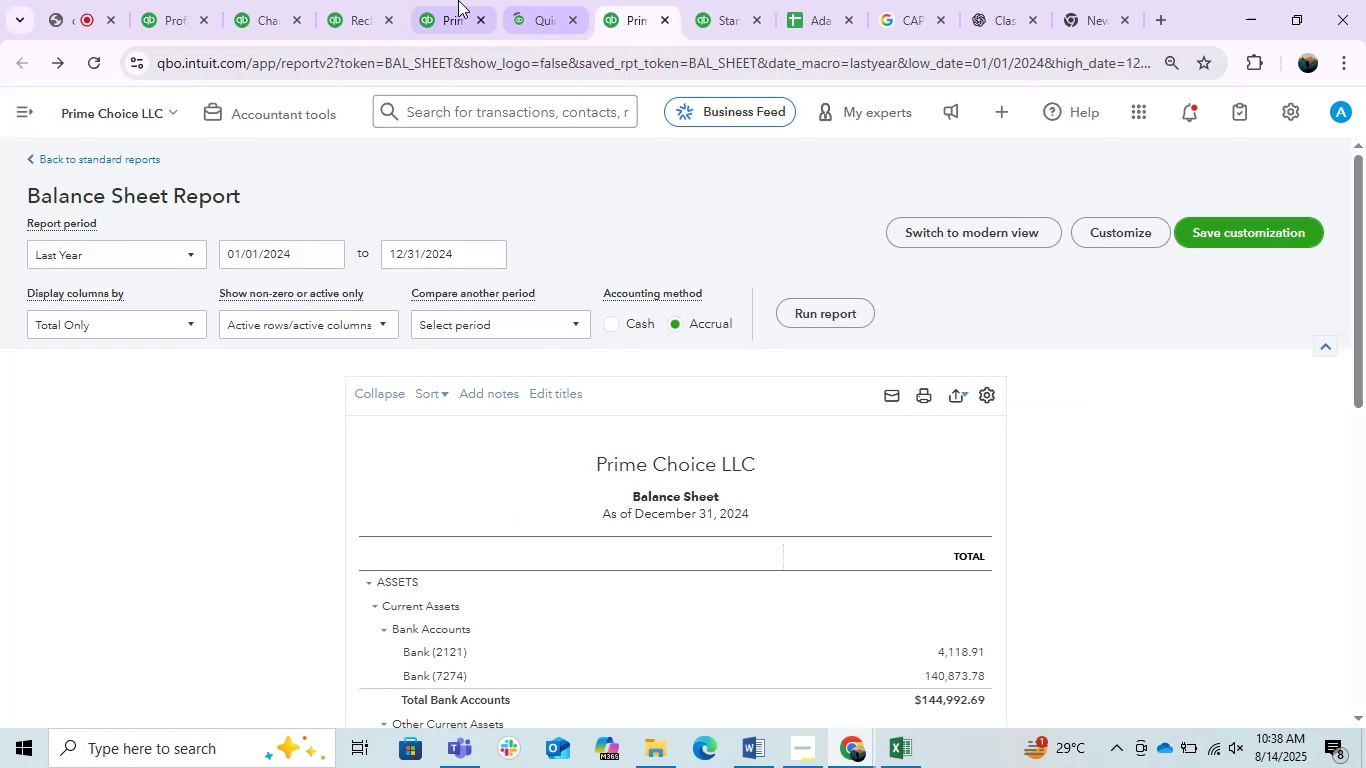 
left_click([458, 0])
 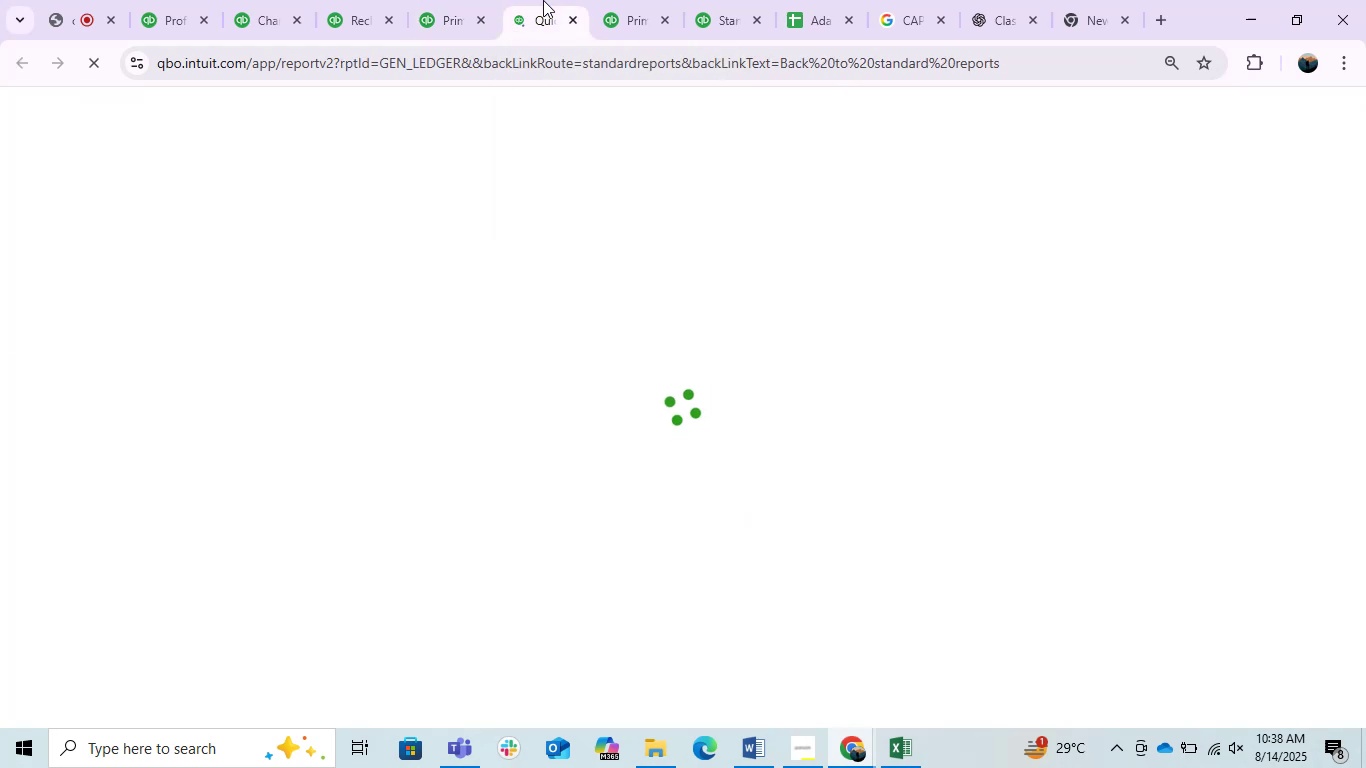 
double_click([636, 2])
 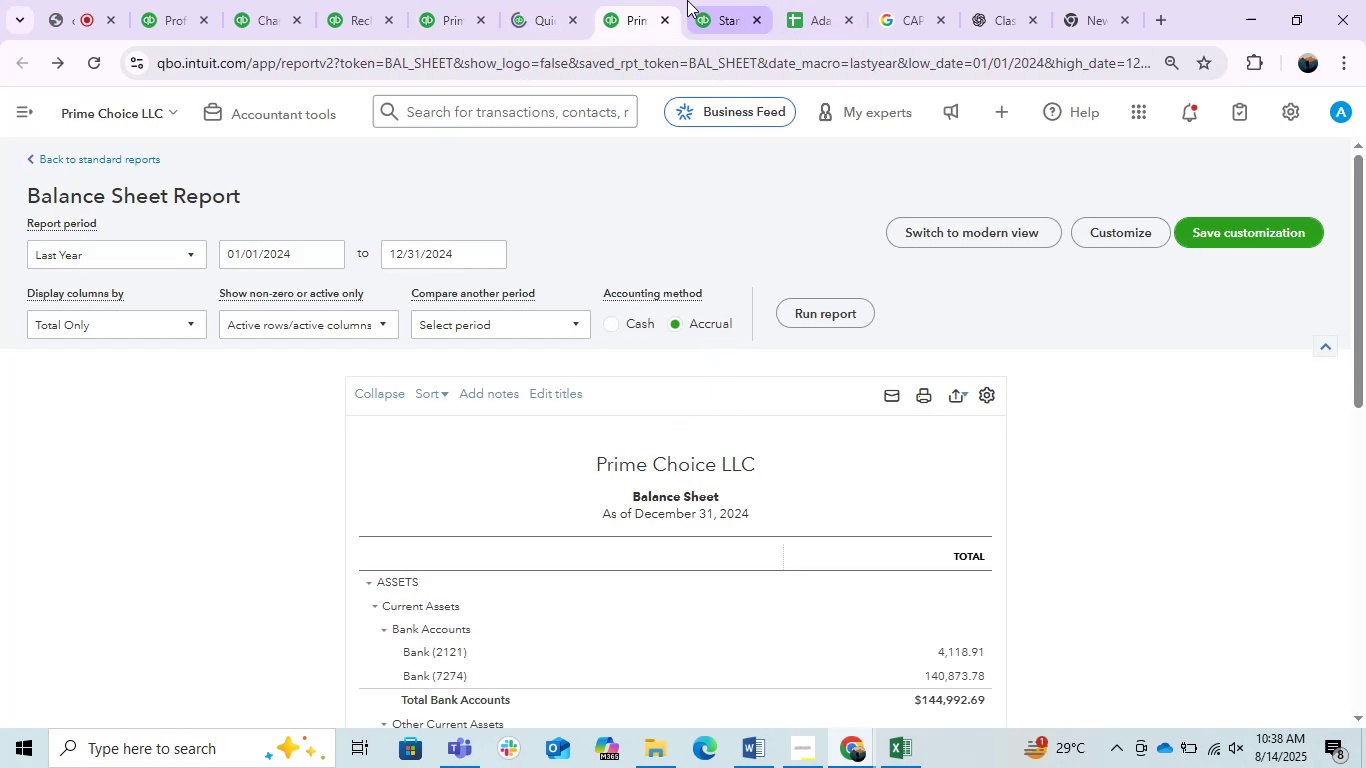 
left_click([511, 0])
 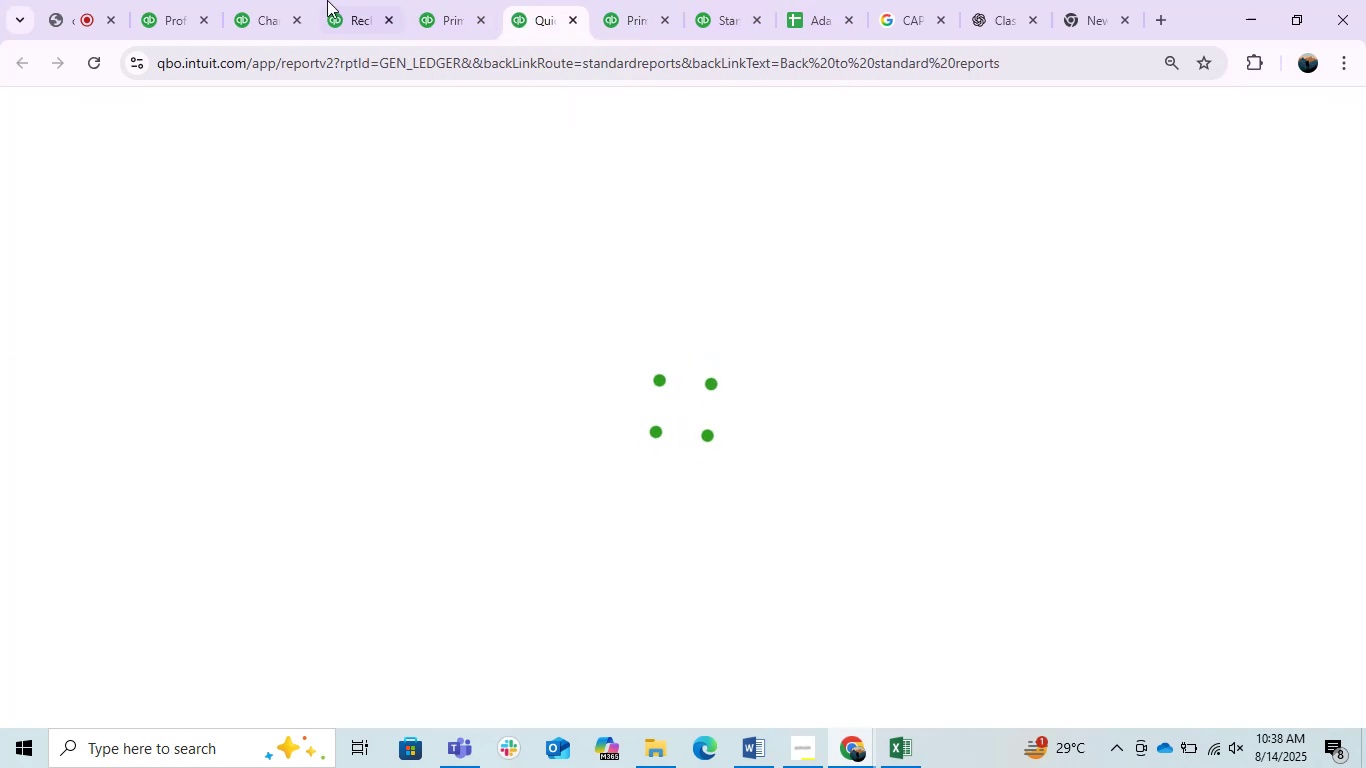 
left_click([365, 0])
 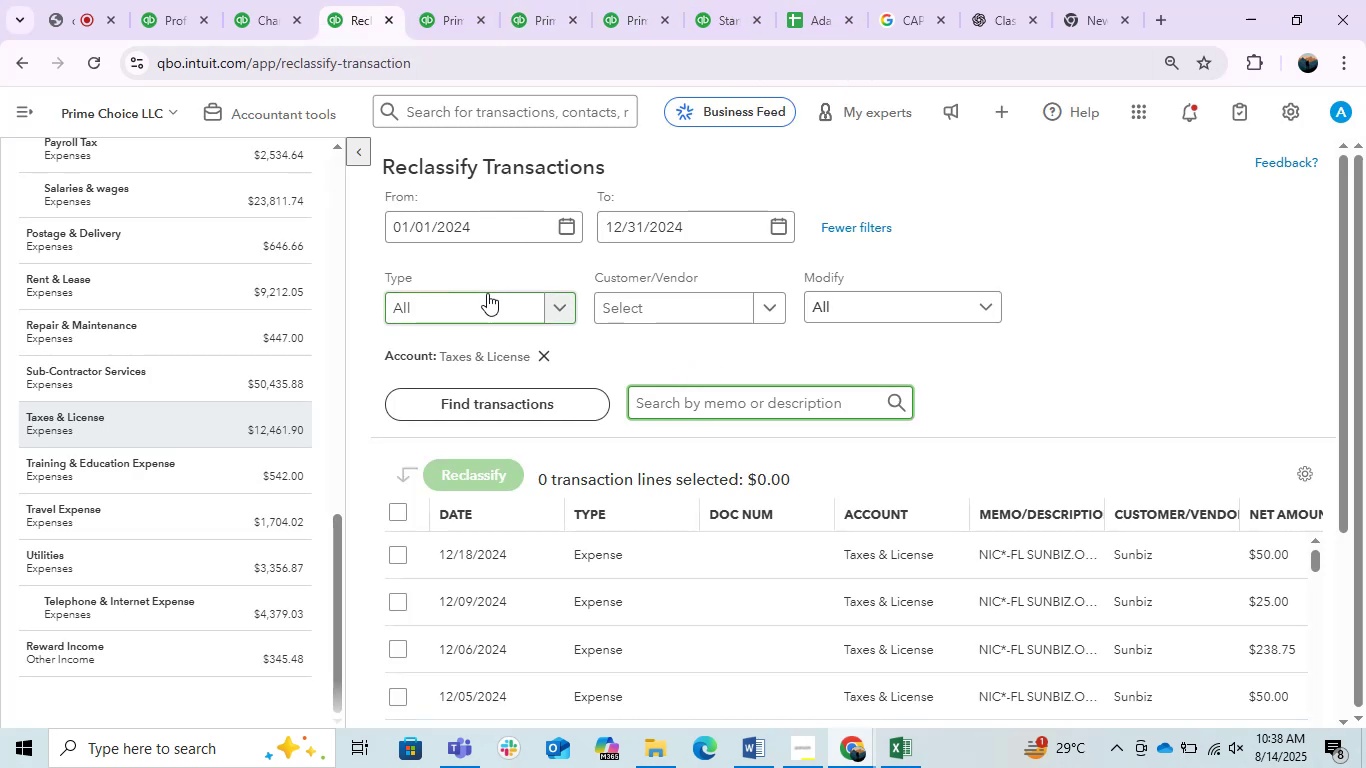 
wait(6.69)
 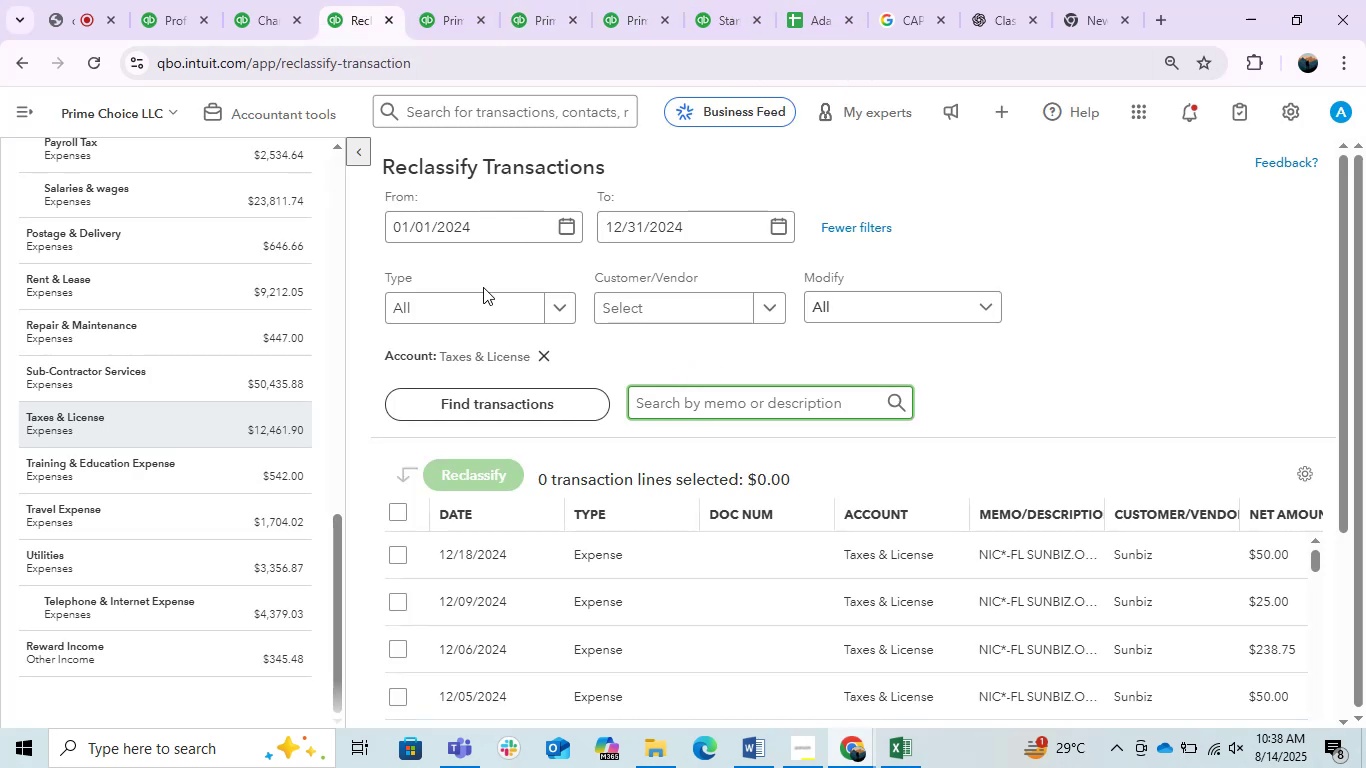 
type(visa )
key(Backspace)
 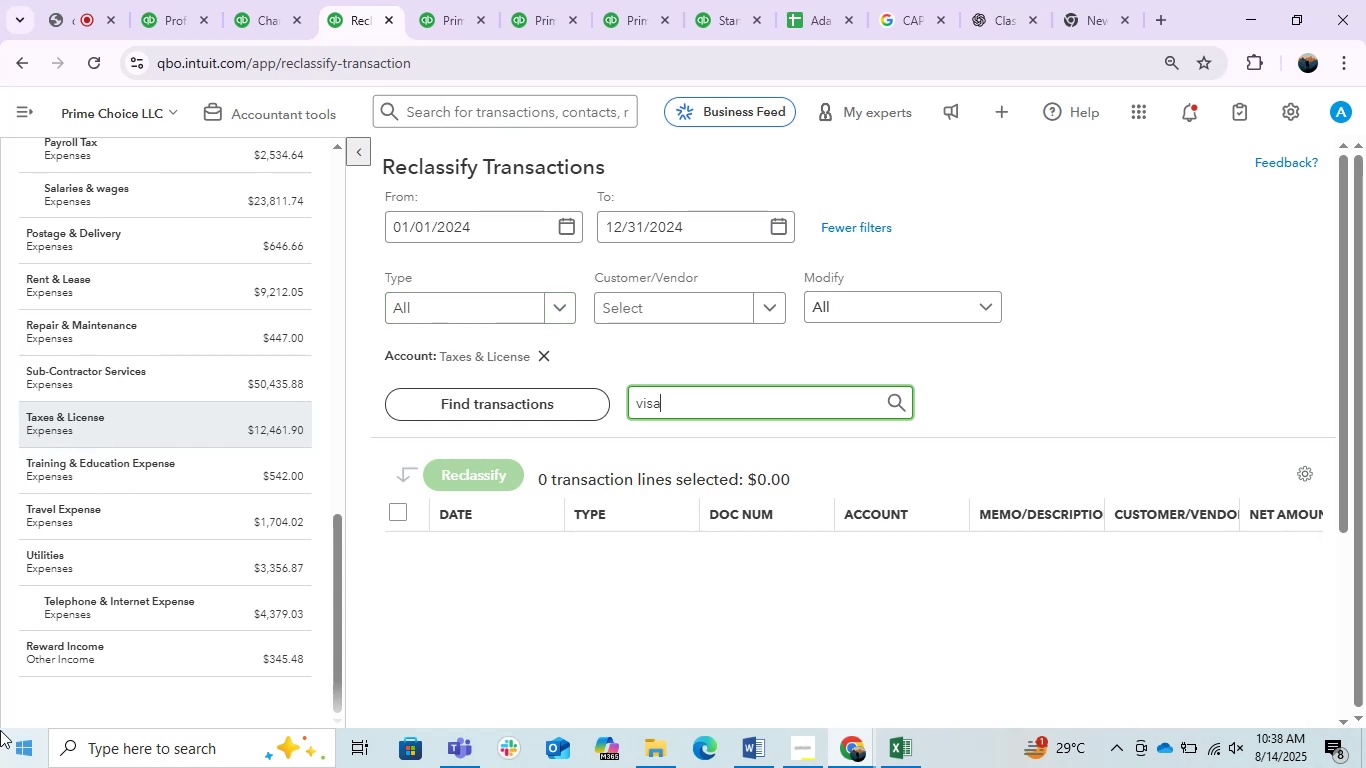 
scroll: coordinate [835, 476], scroll_direction: down, amount: 3.0
 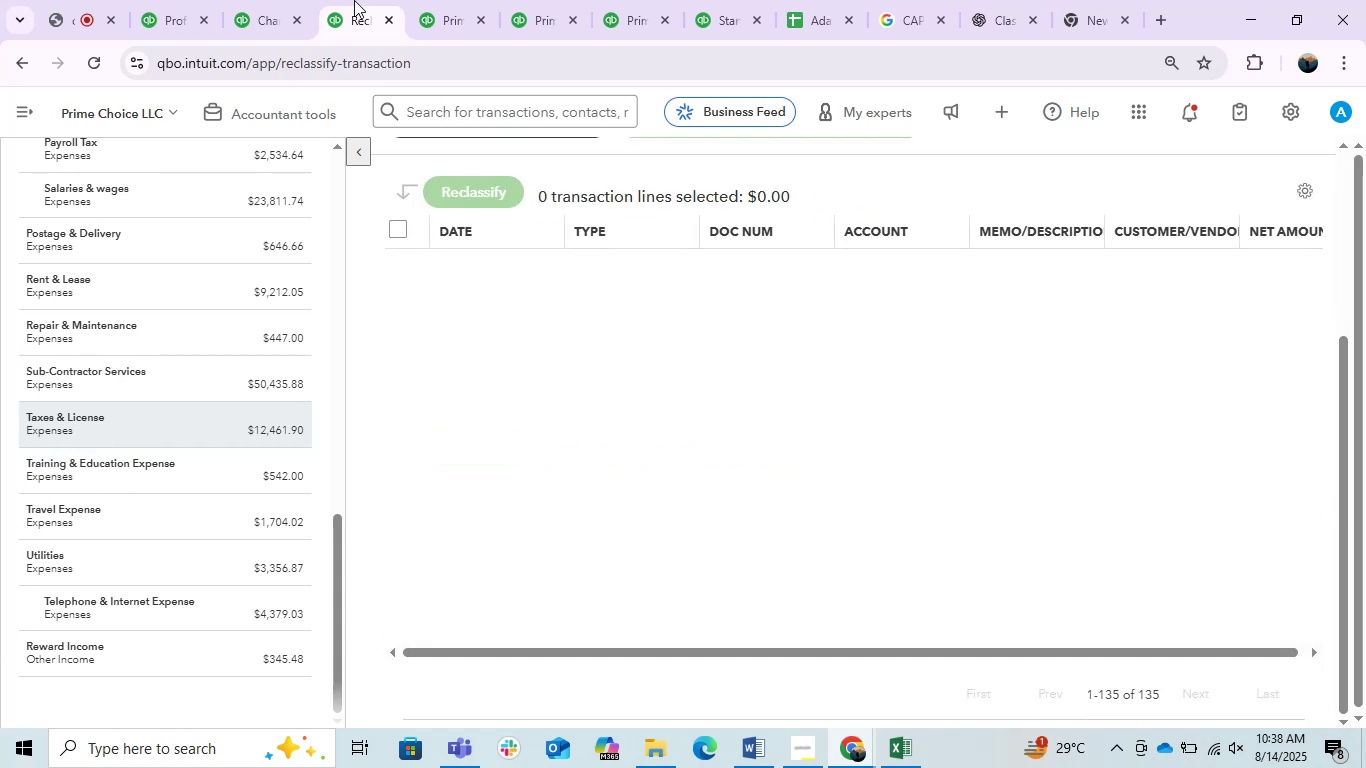 
left_click([454, 0])
 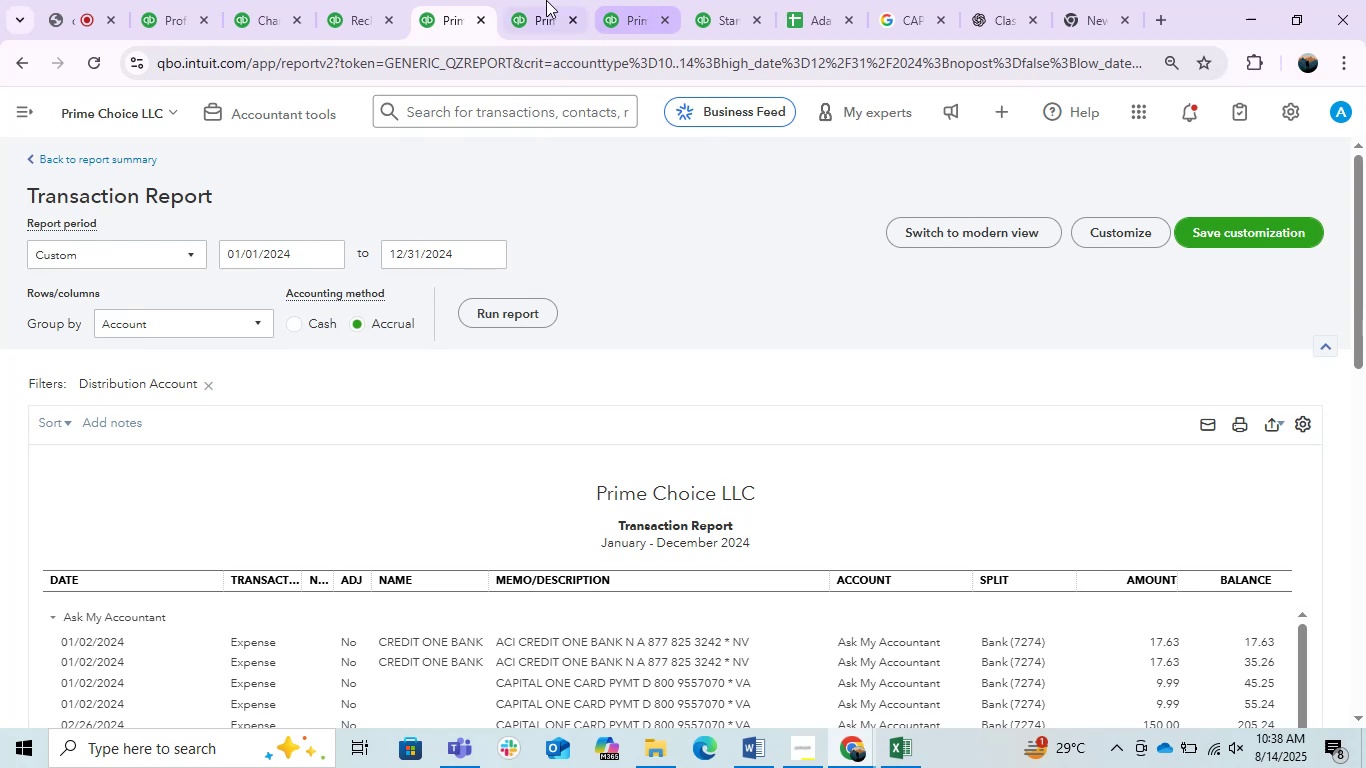 
left_click([538, 0])
 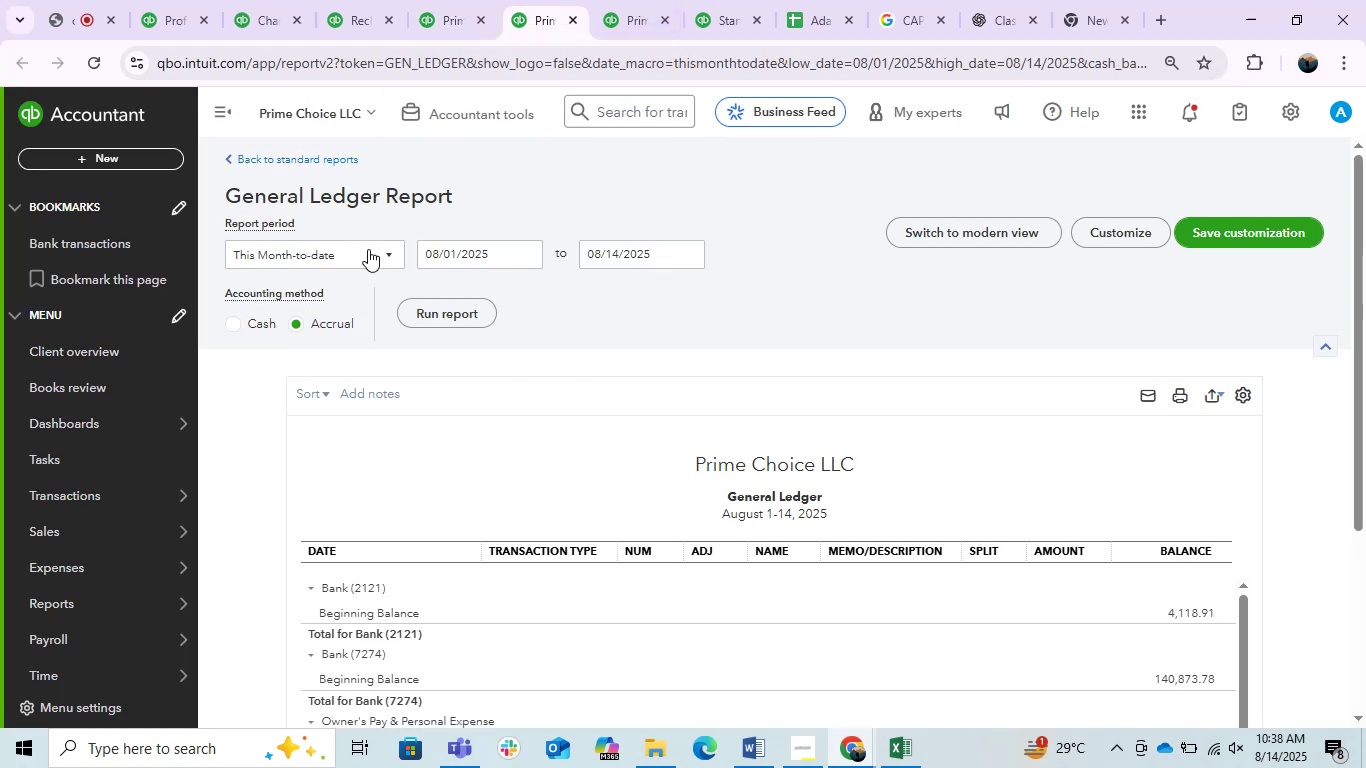 
left_click([368, 249])
 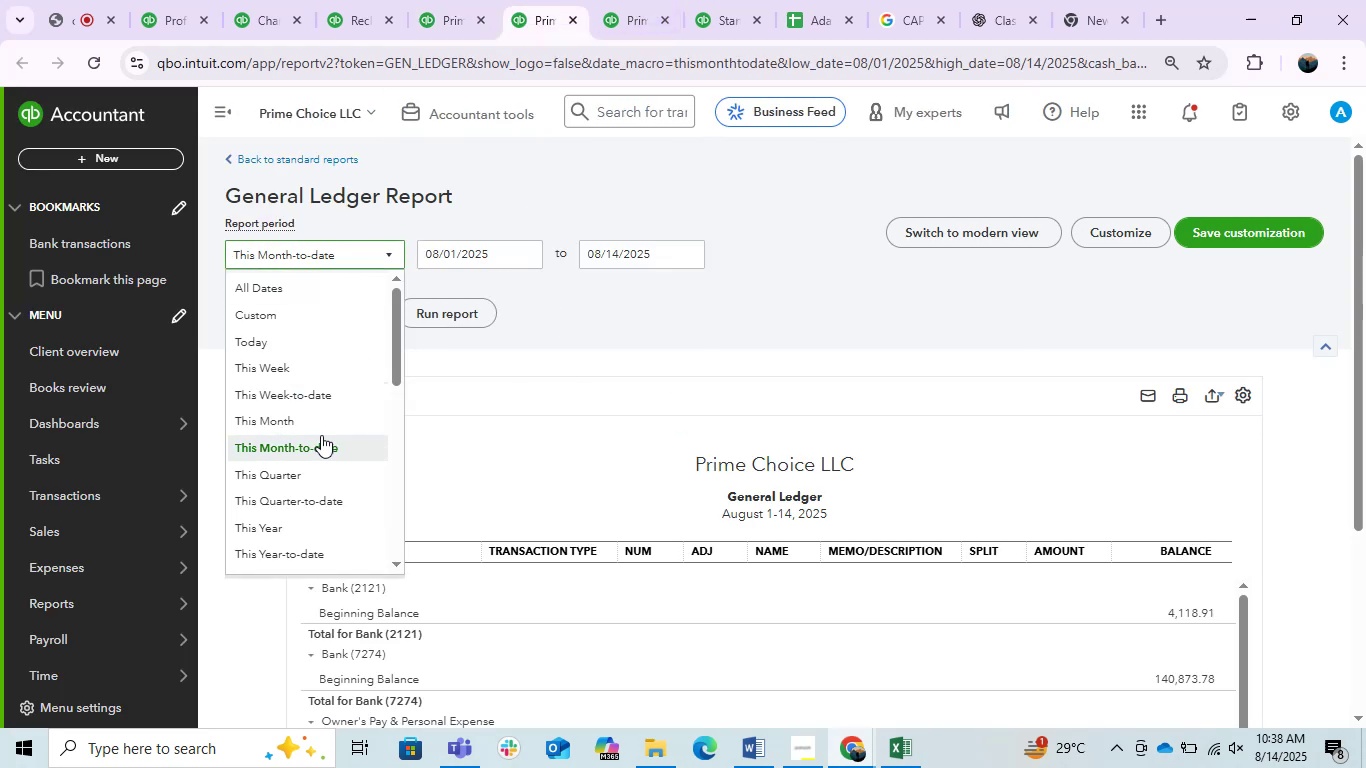 
scroll: coordinate [306, 455], scroll_direction: down, amount: 2.0
 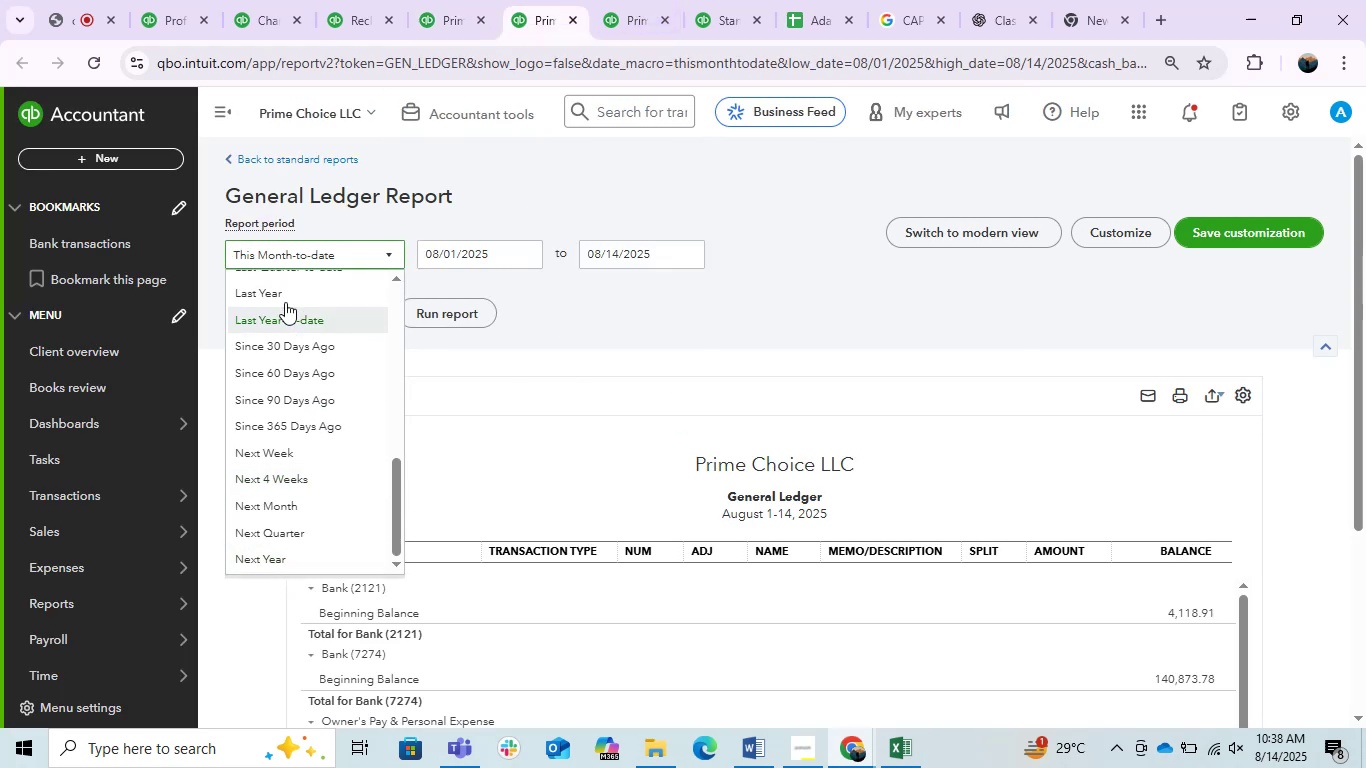 
left_click([288, 285])
 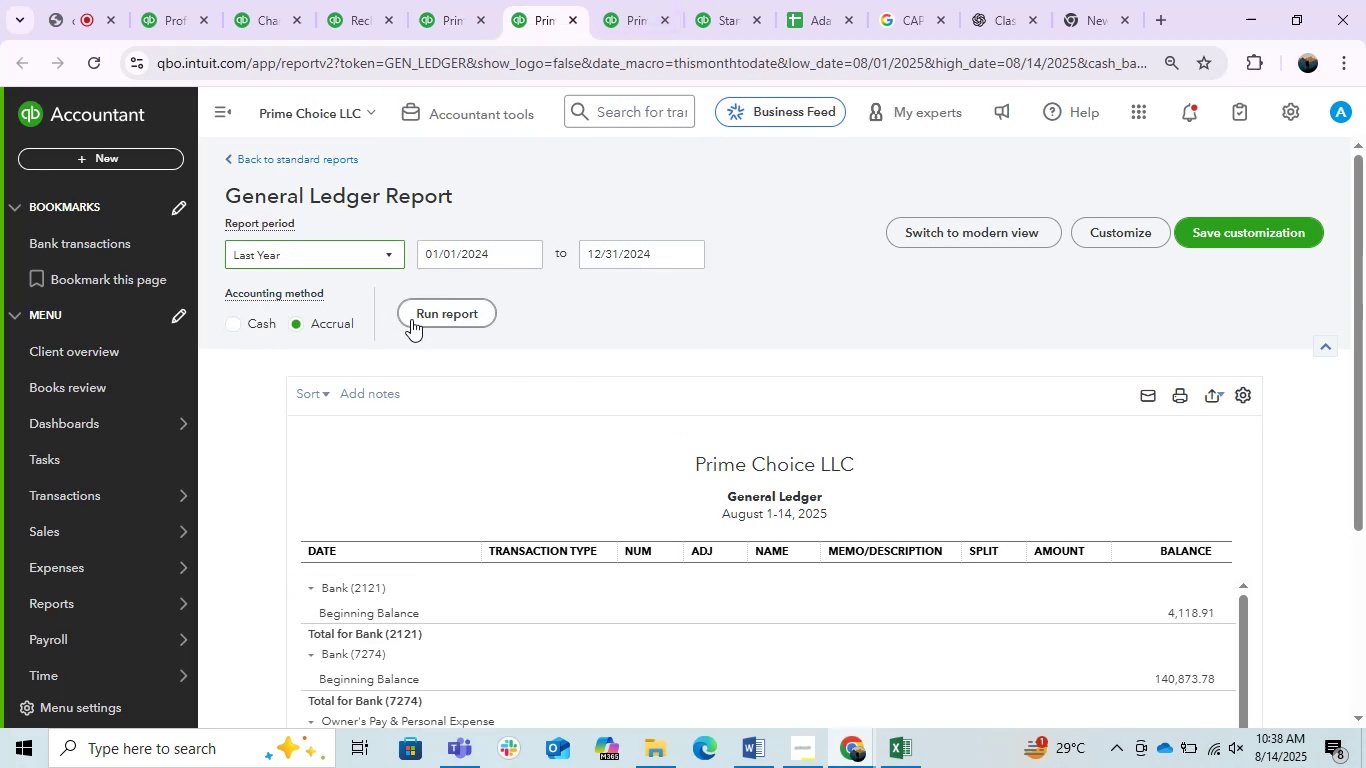 
double_click([411, 319])
 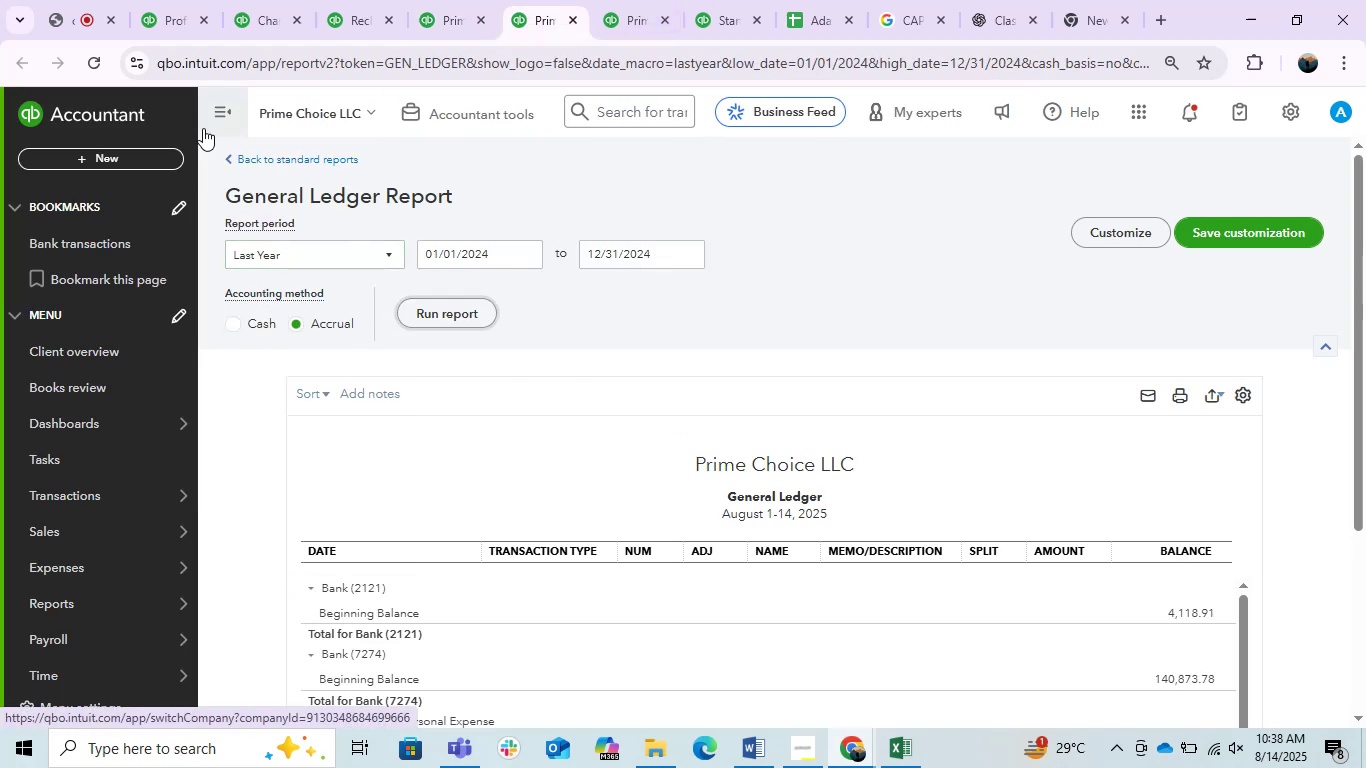 
left_click([210, 128])
 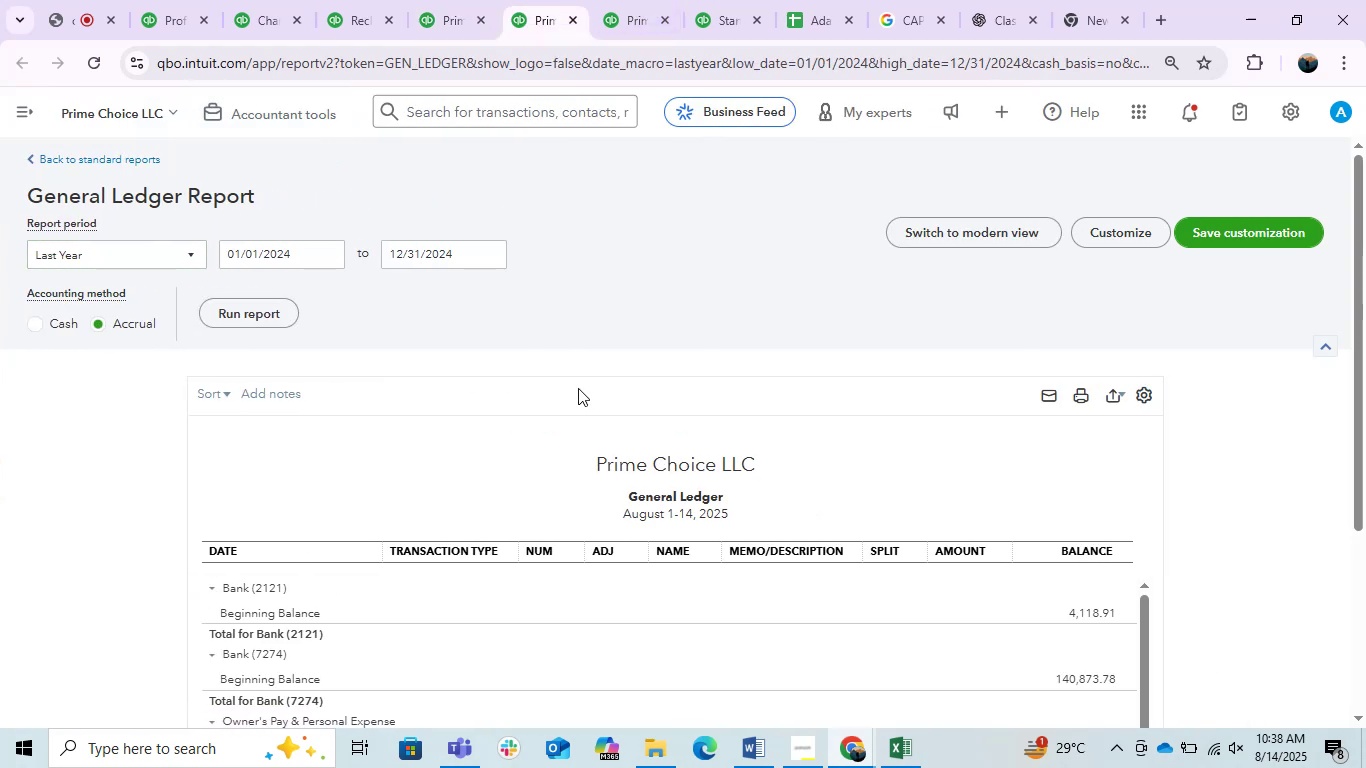 
scroll: coordinate [578, 388], scroll_direction: down, amount: 4.0
 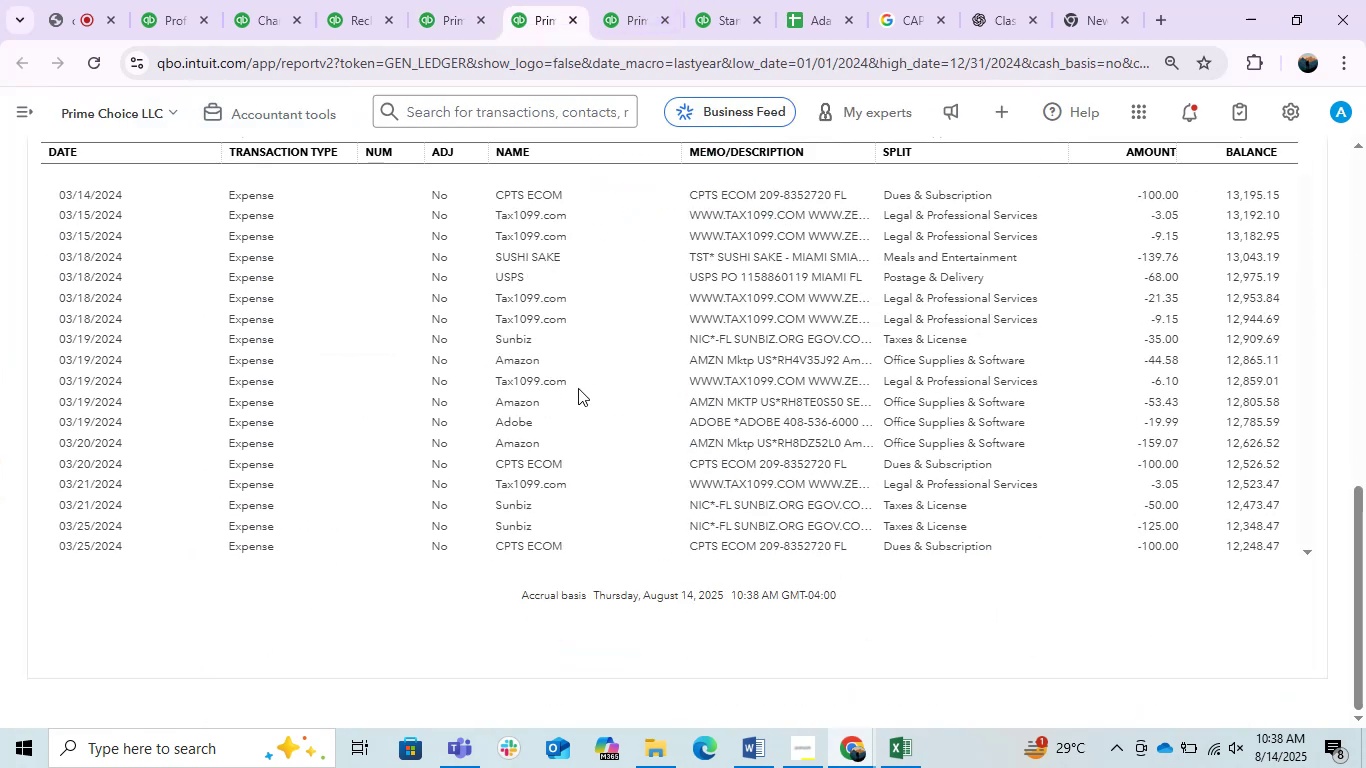 
scroll: coordinate [578, 388], scroll_direction: up, amount: 3.0
 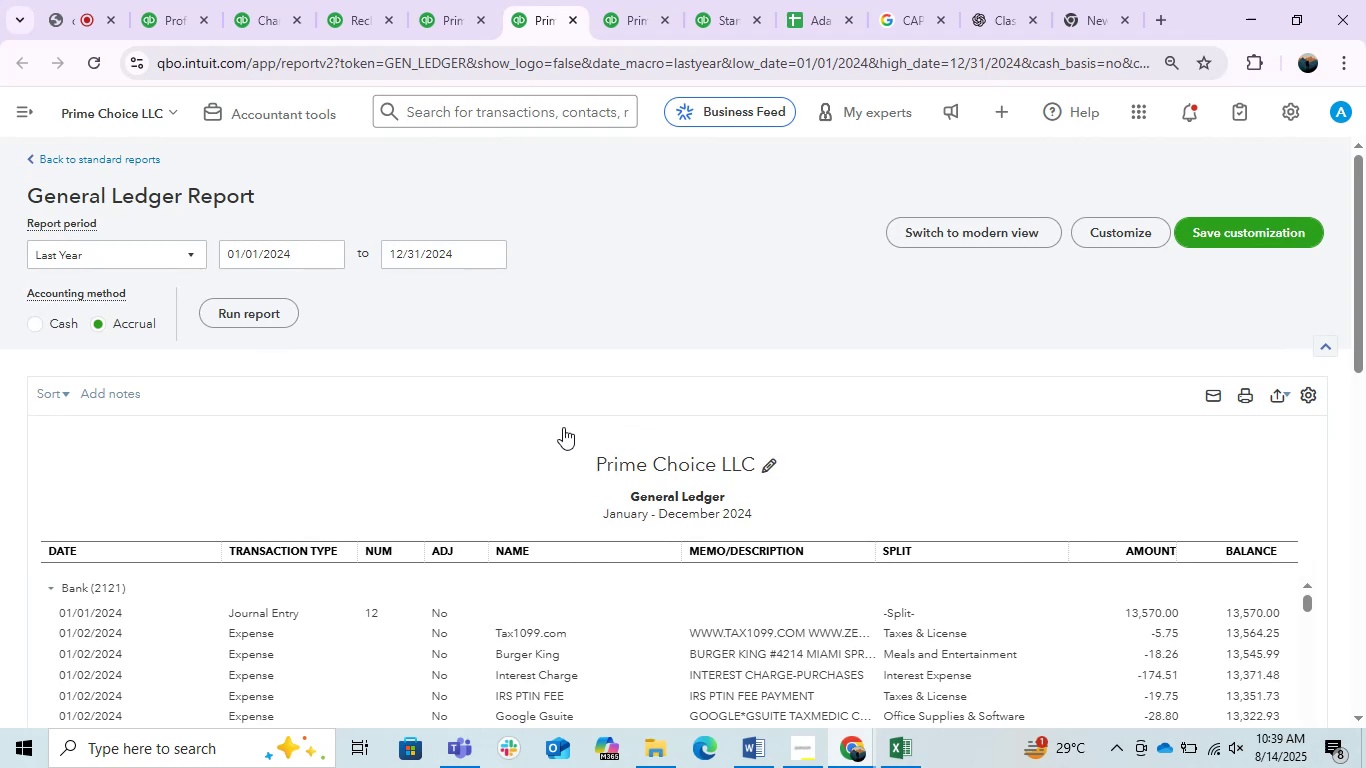 
scroll: coordinate [539, 403], scroll_direction: down, amount: 2.0
 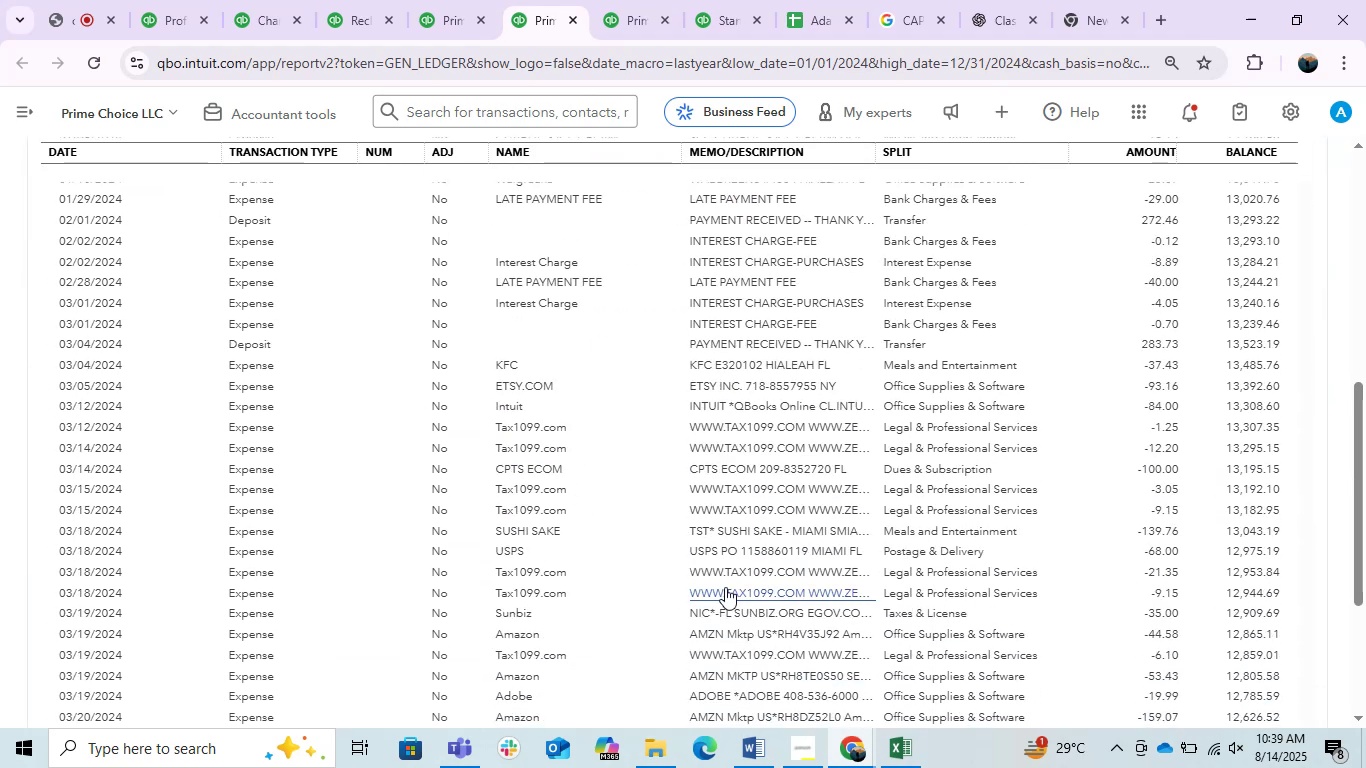 
scroll: coordinate [707, 560], scroll_direction: up, amount: 1.0
 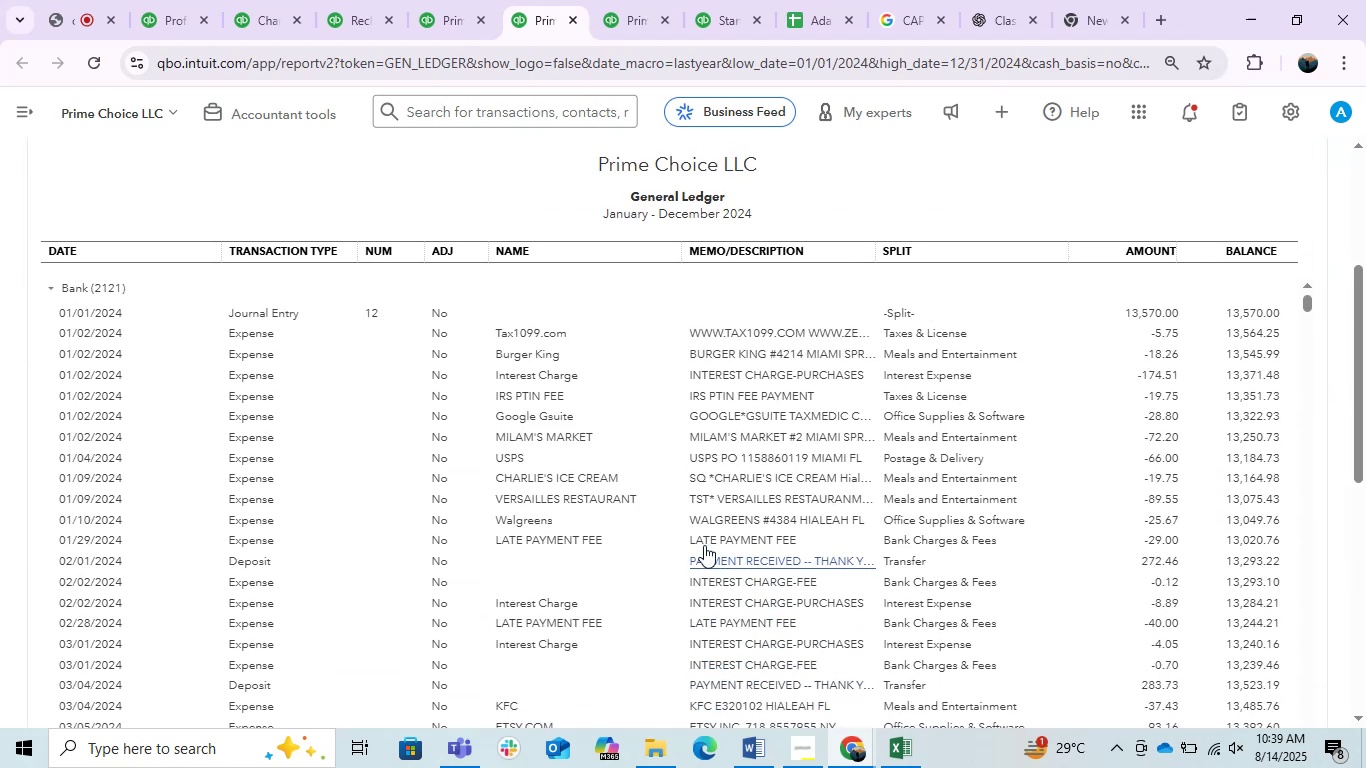 
scroll: coordinate [688, 528], scroll_direction: down, amount: 1.0
 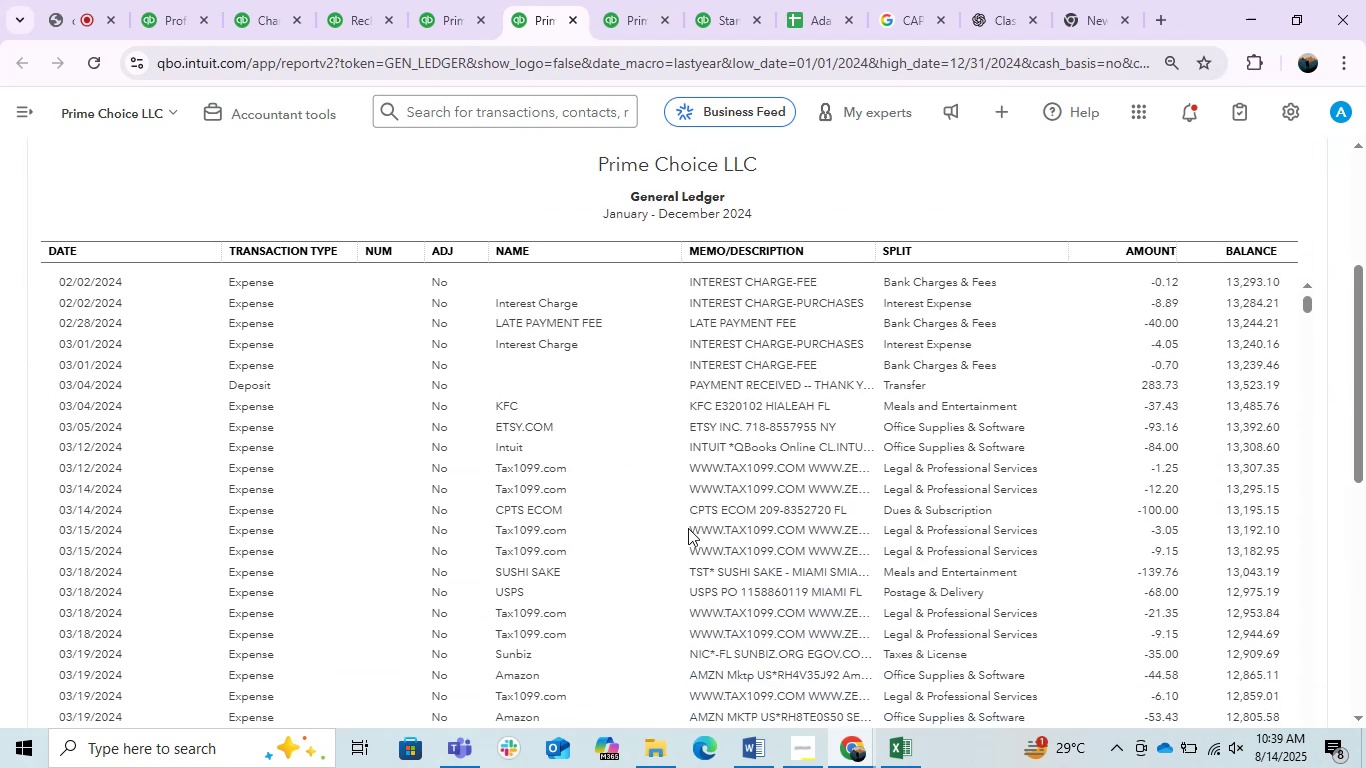 
key(Control+F)
 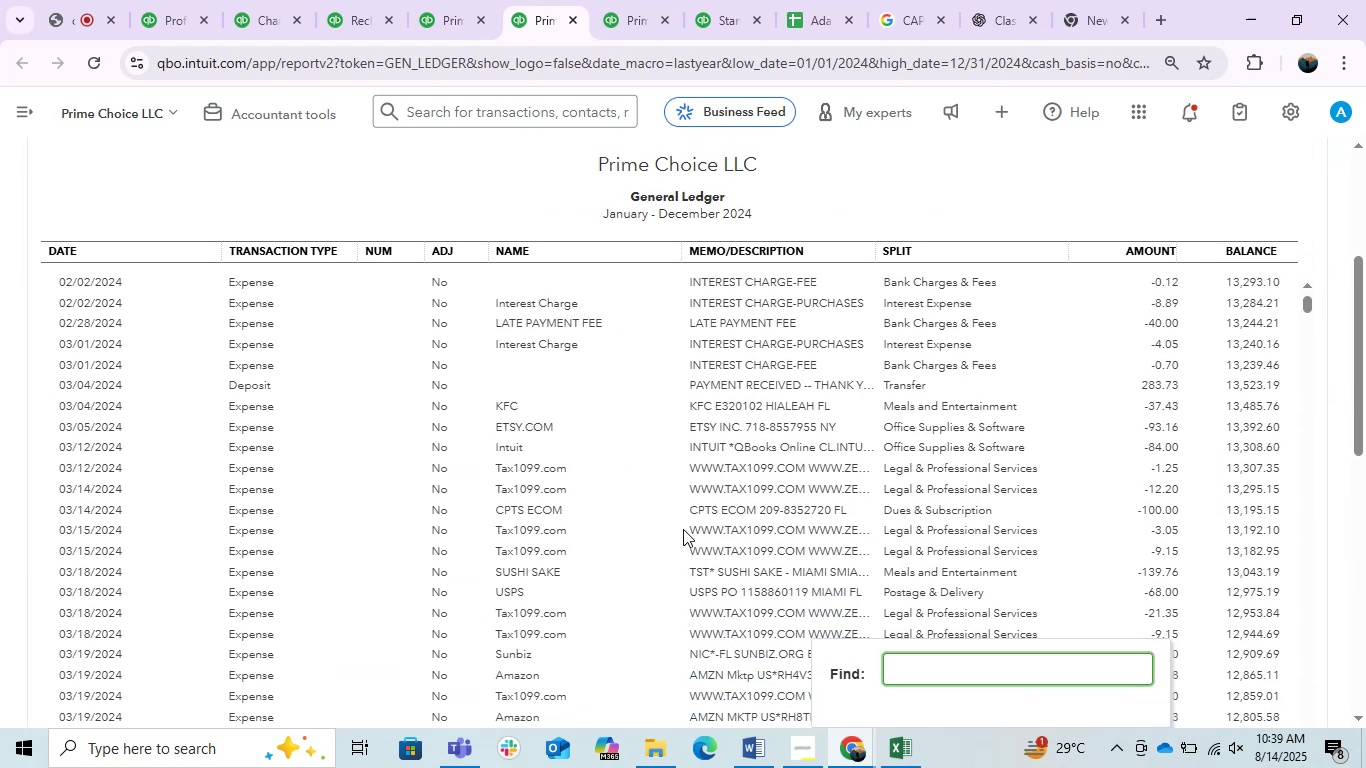 
type(visa dd)
 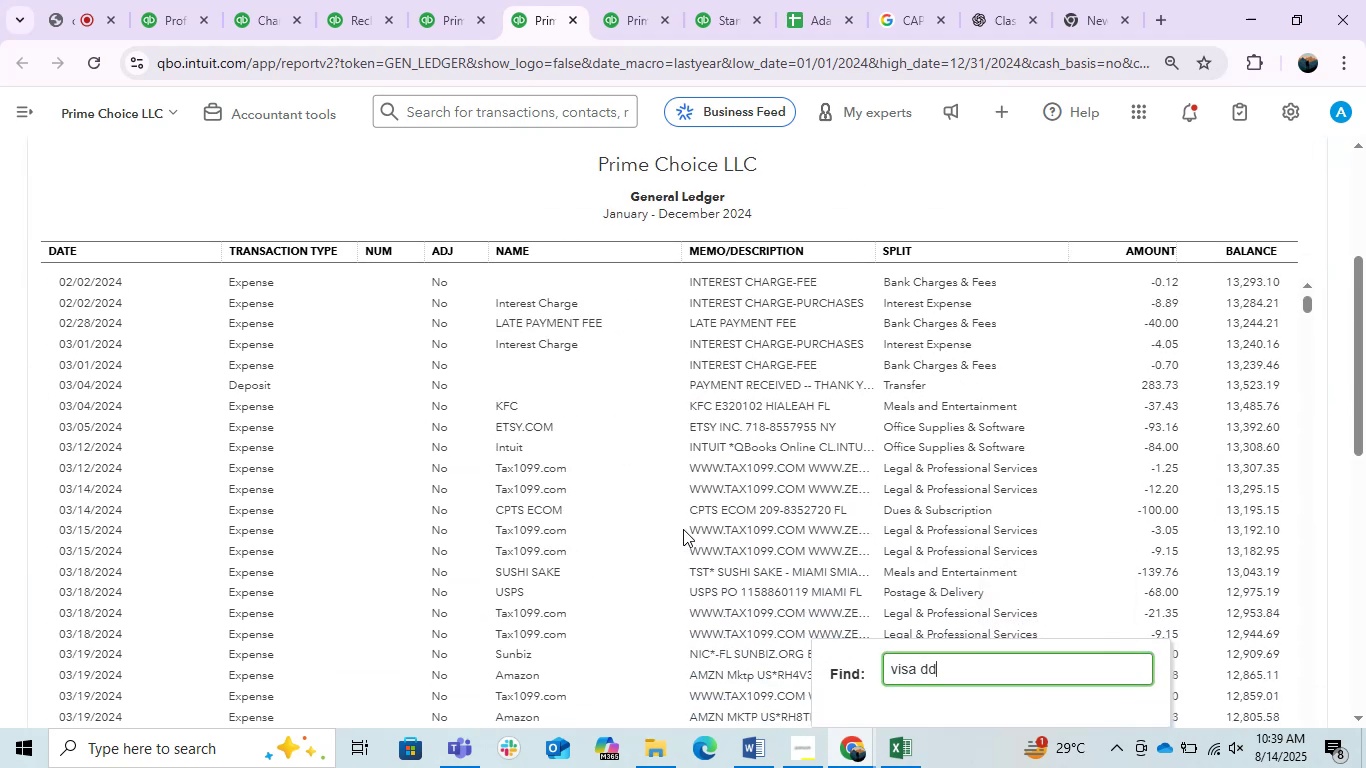 
key(Enter)
 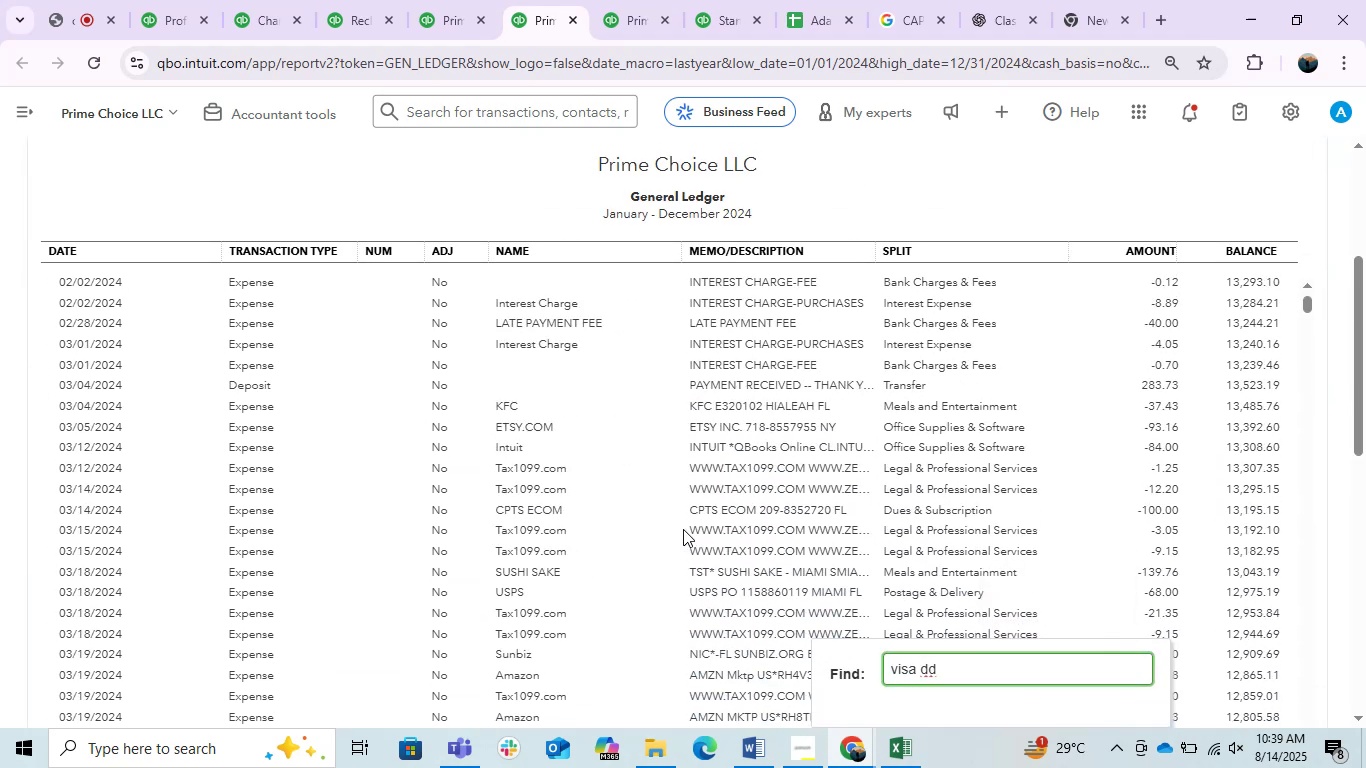 
key(Enter)
 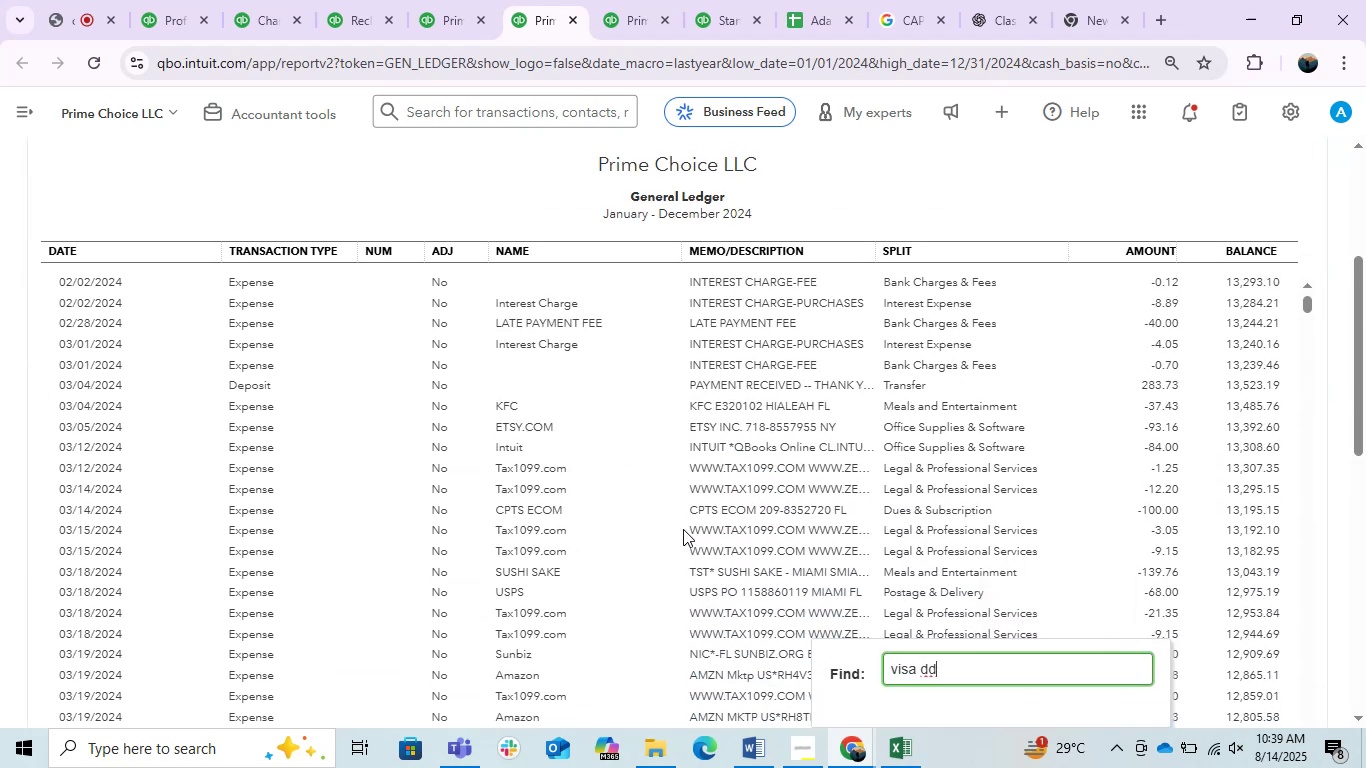 
key(Enter)
 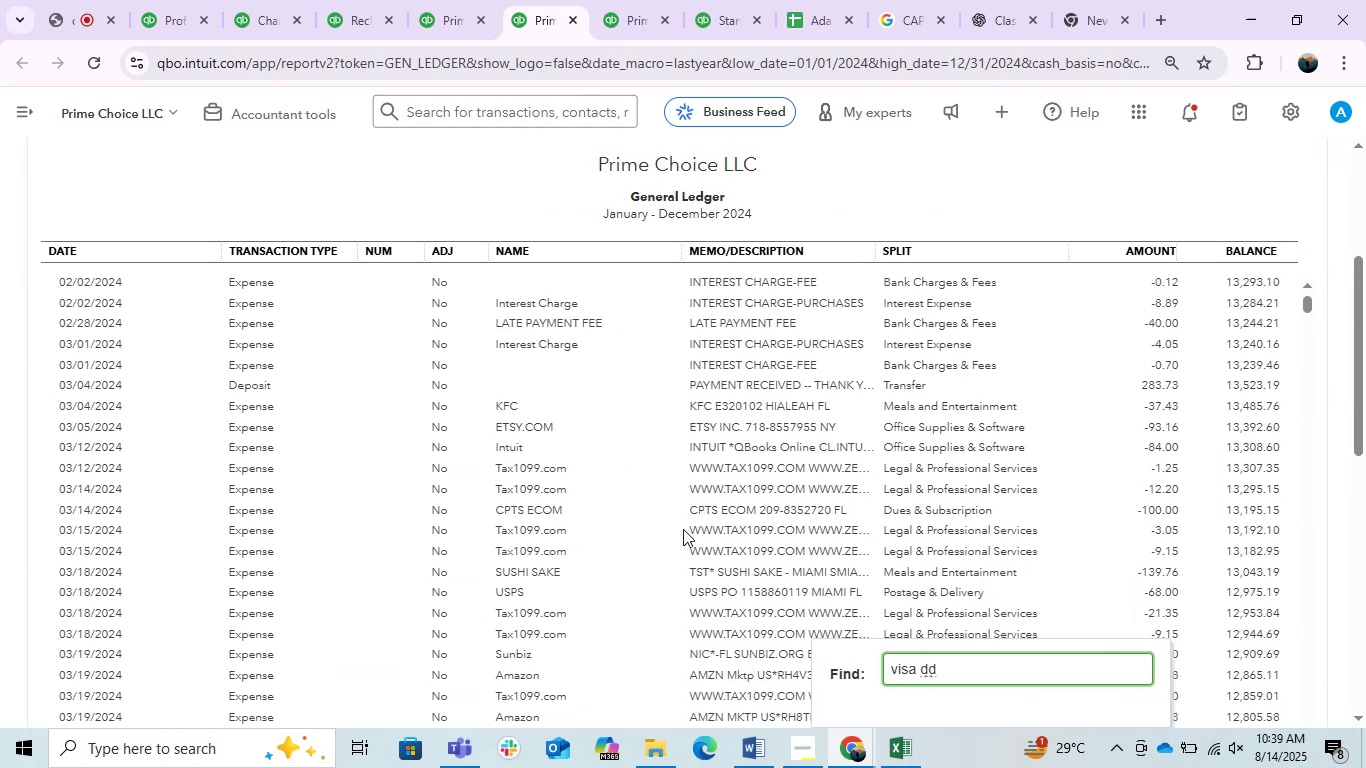 
key(Backspace)
 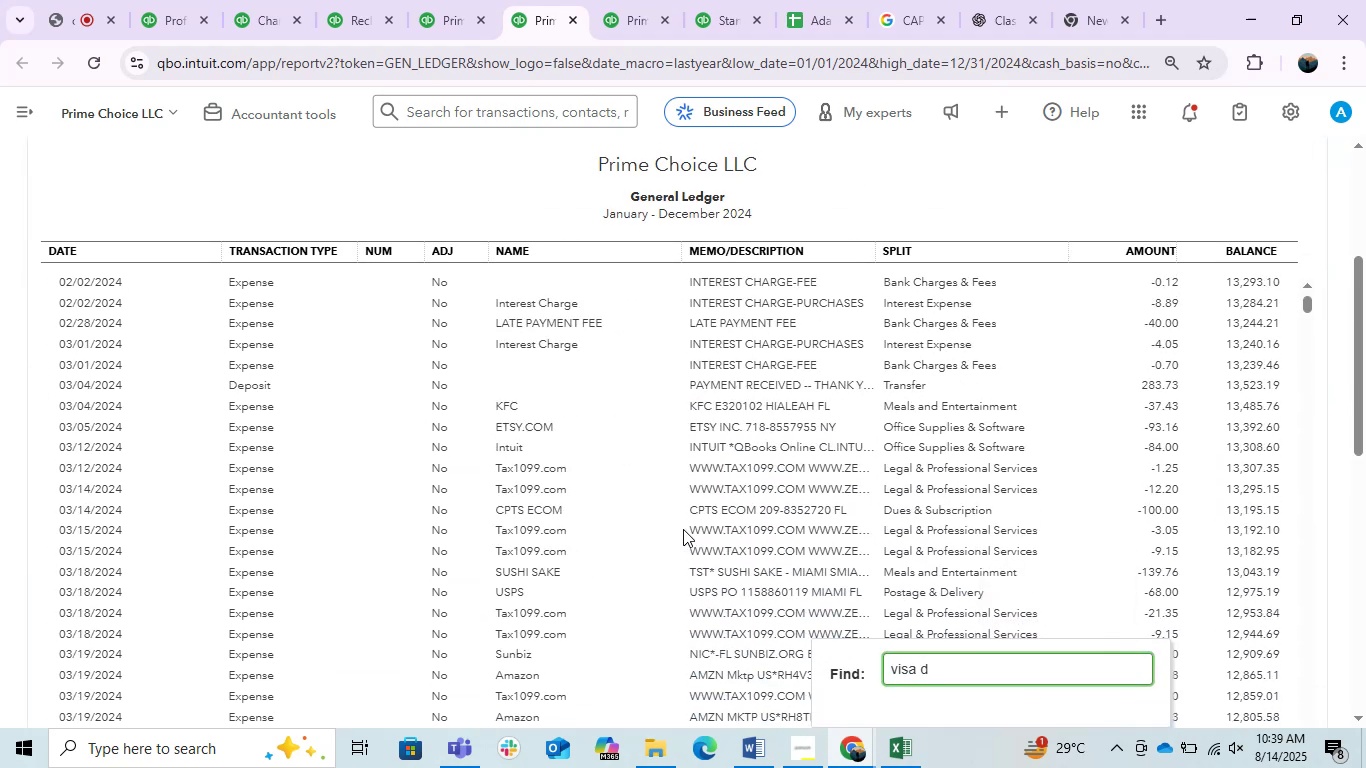 
key(Backspace)
 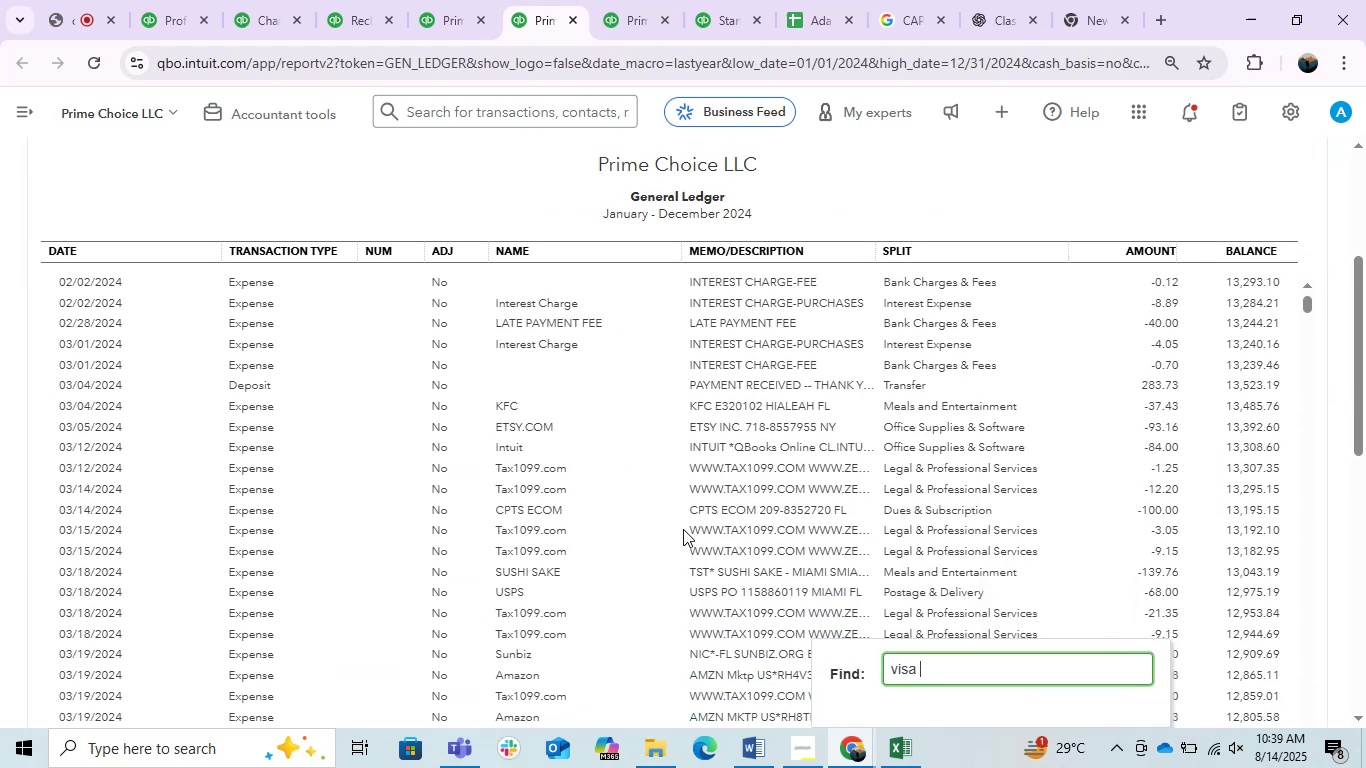 
key(Backspace)
 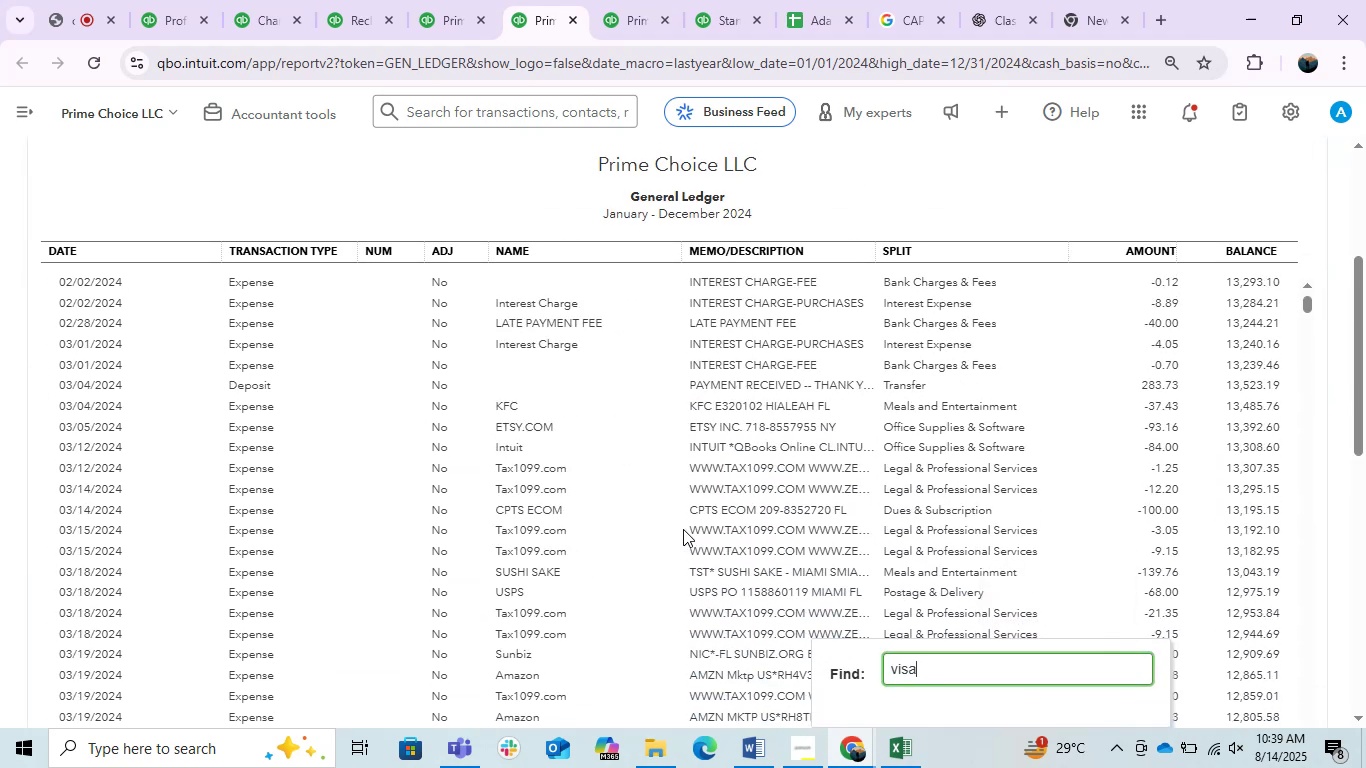 
key(Enter)
 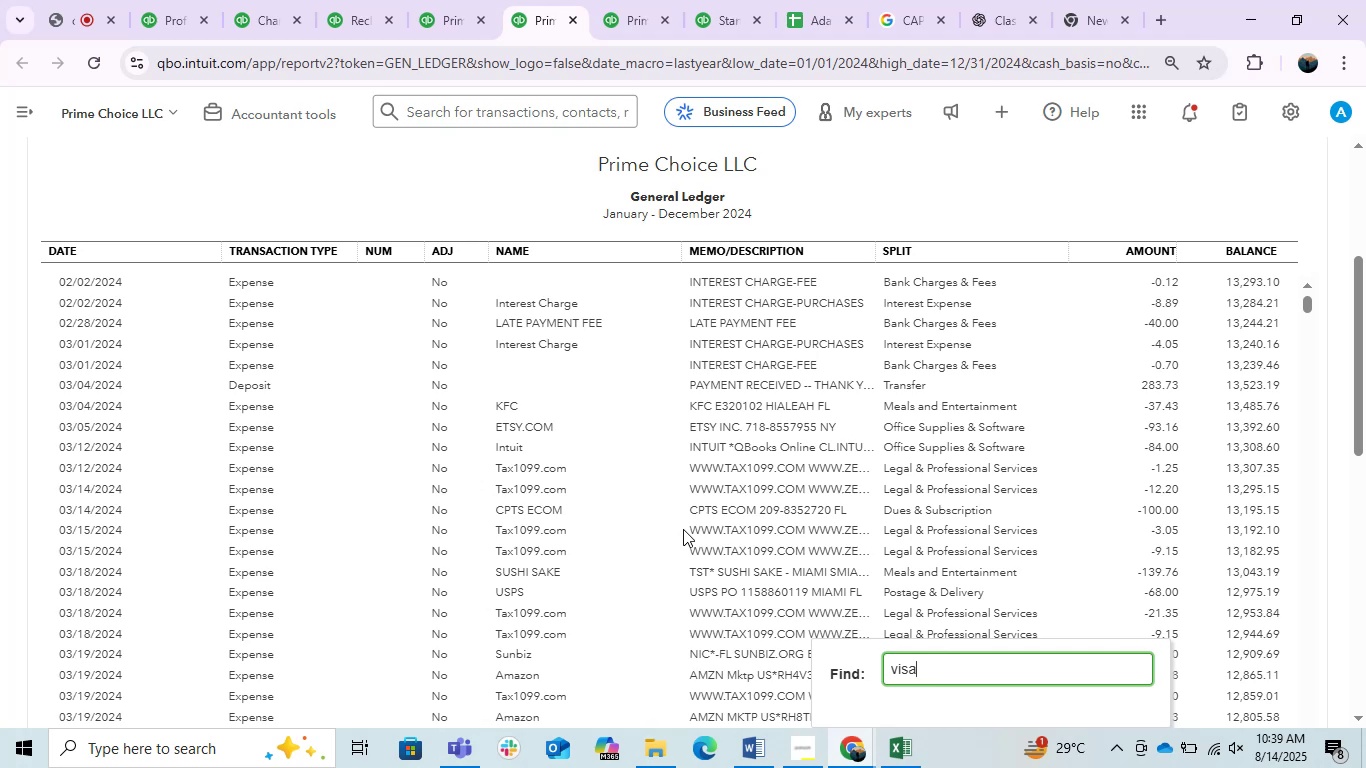 
key(Enter)
 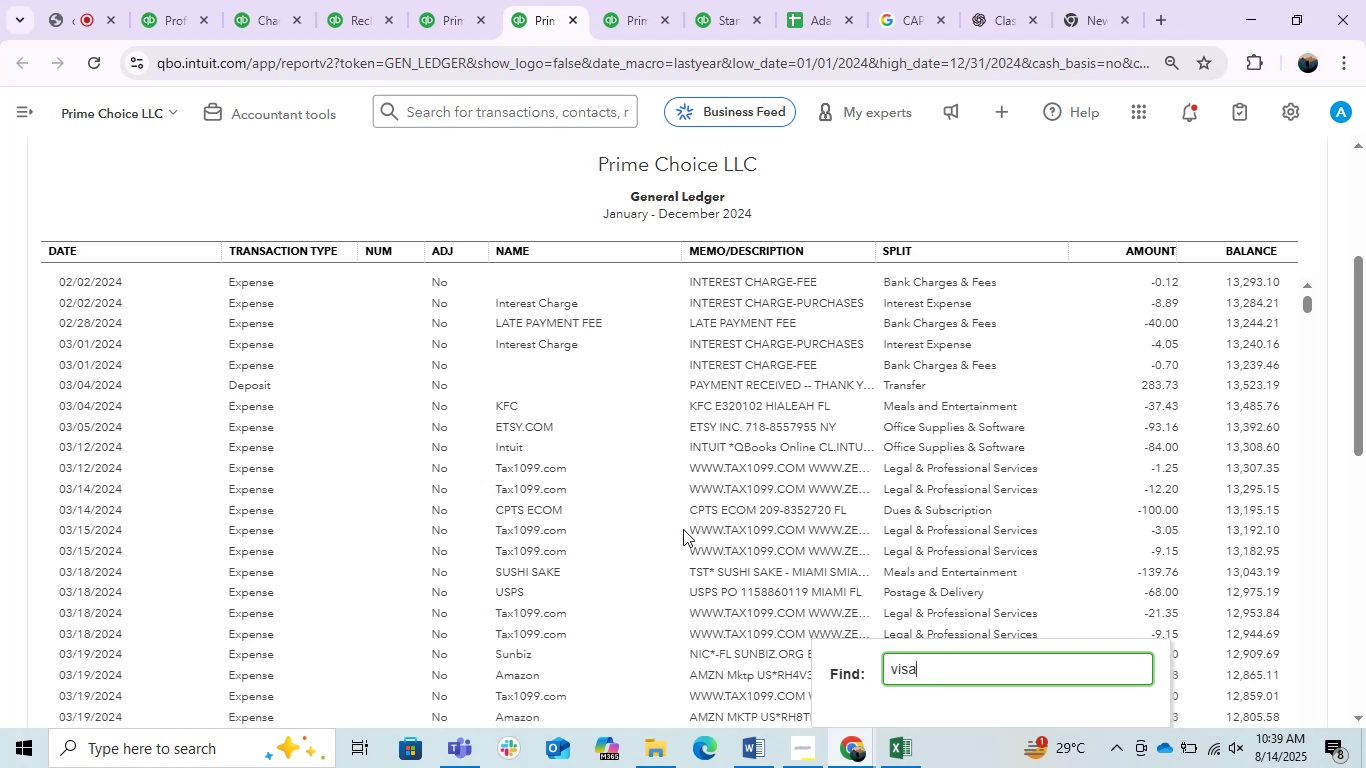 
key(Enter)
 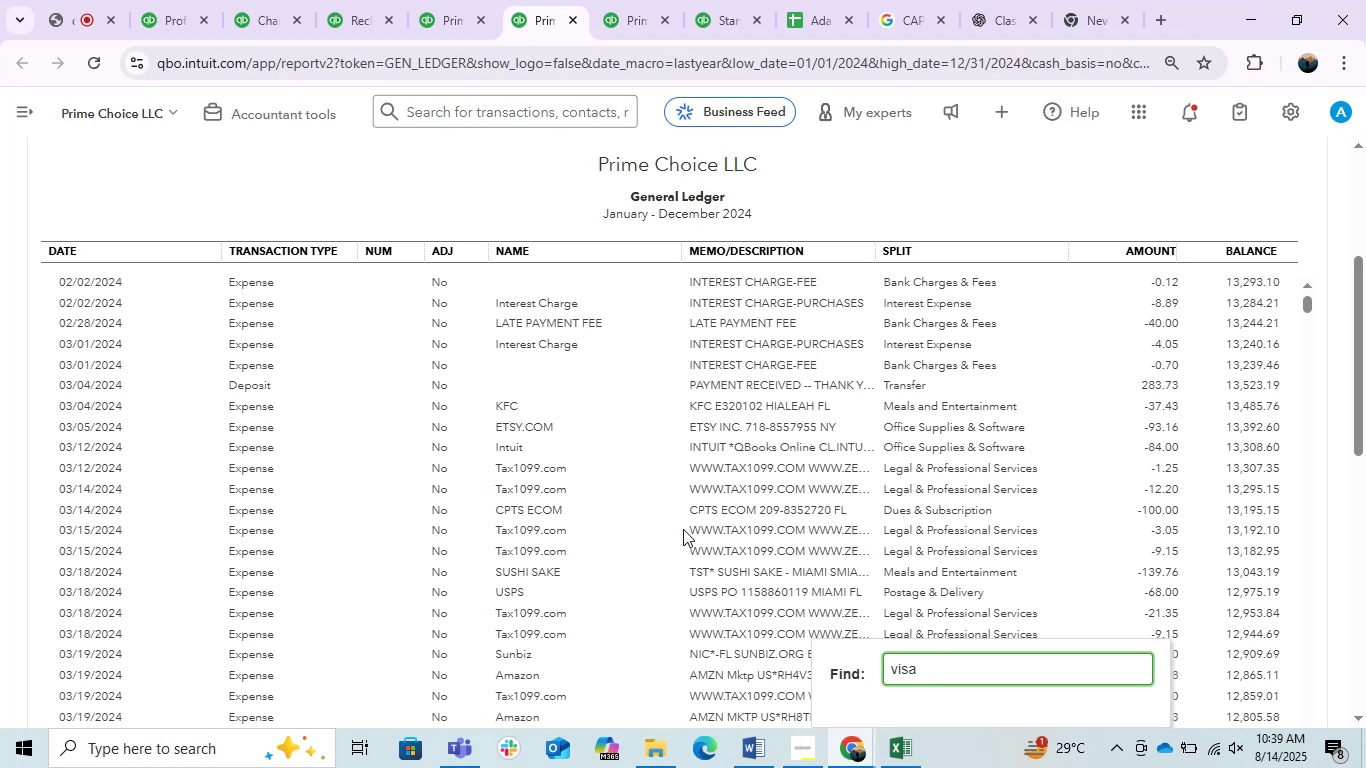 
key(Enter)
 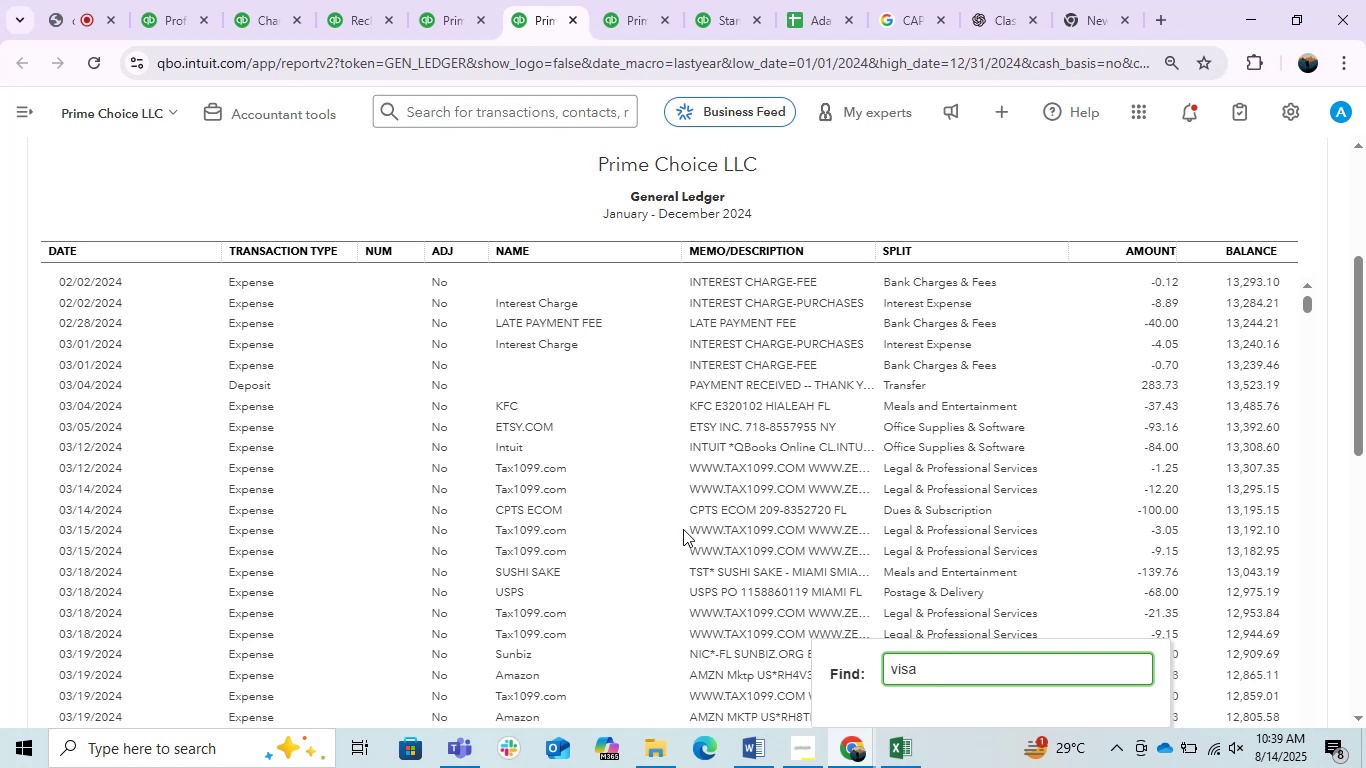 
key(Enter)
 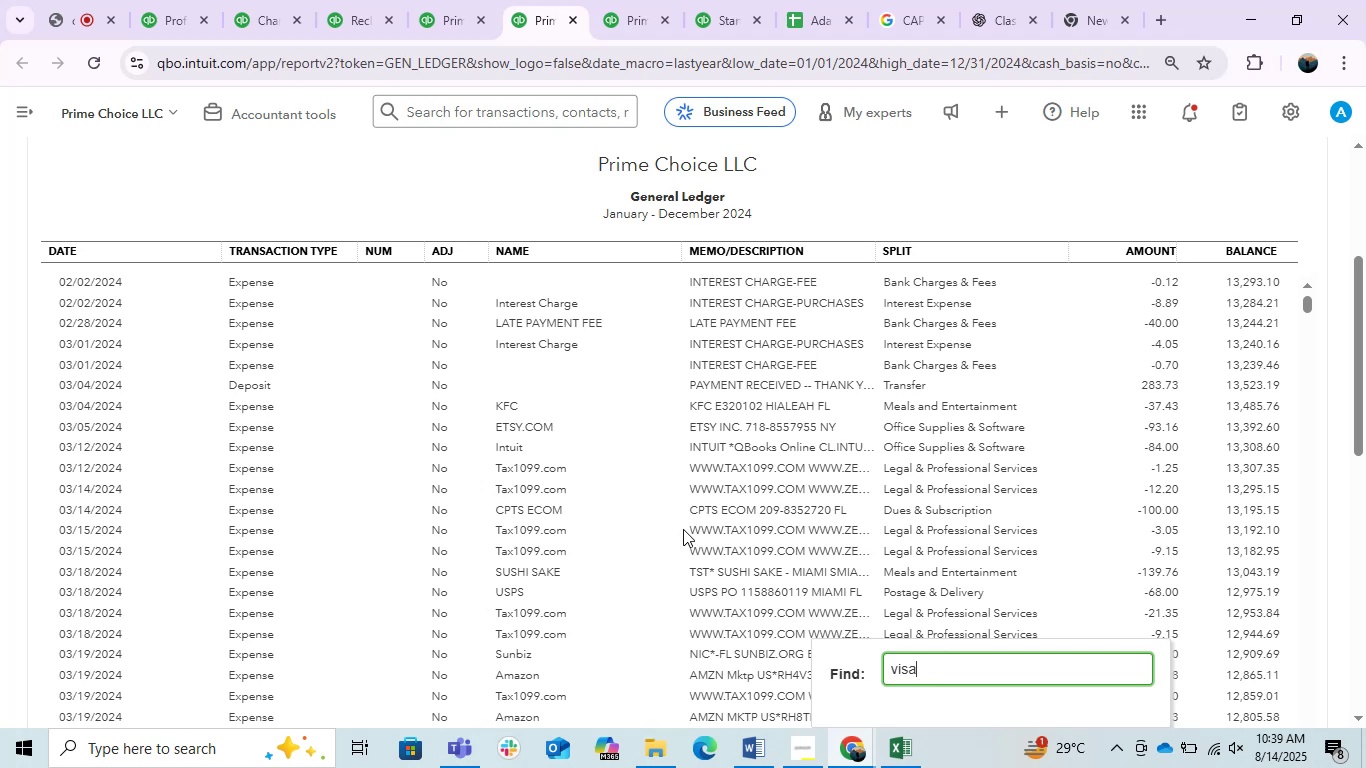 
key(Enter)
 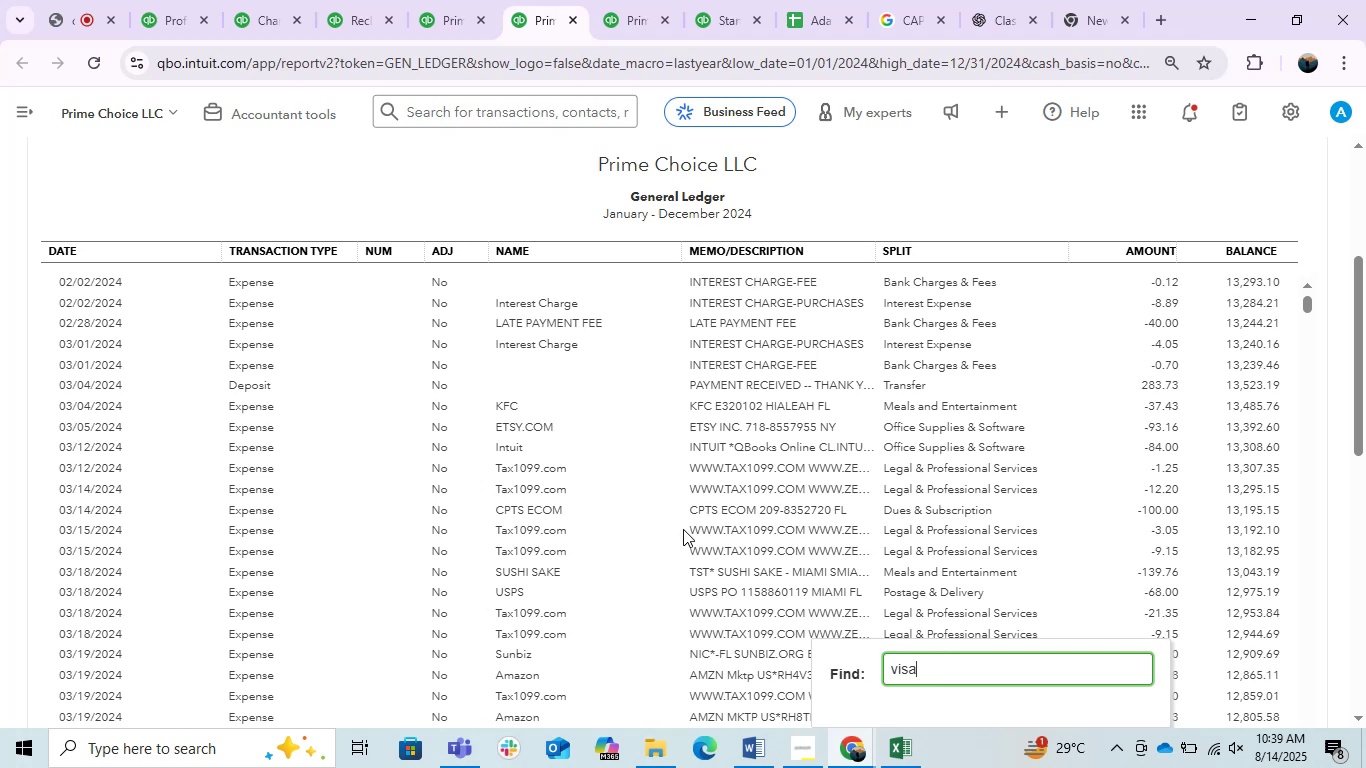 
key(Enter)
 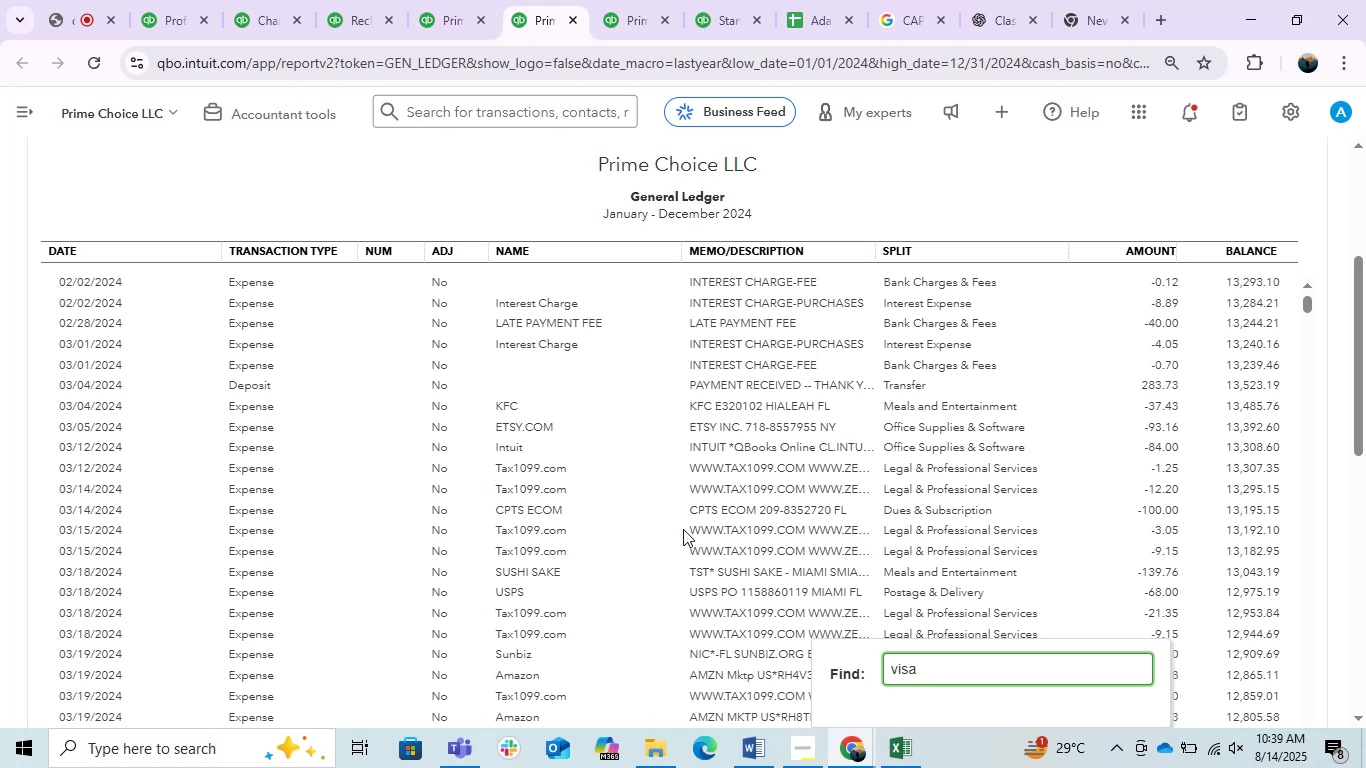 
key(Enter)
 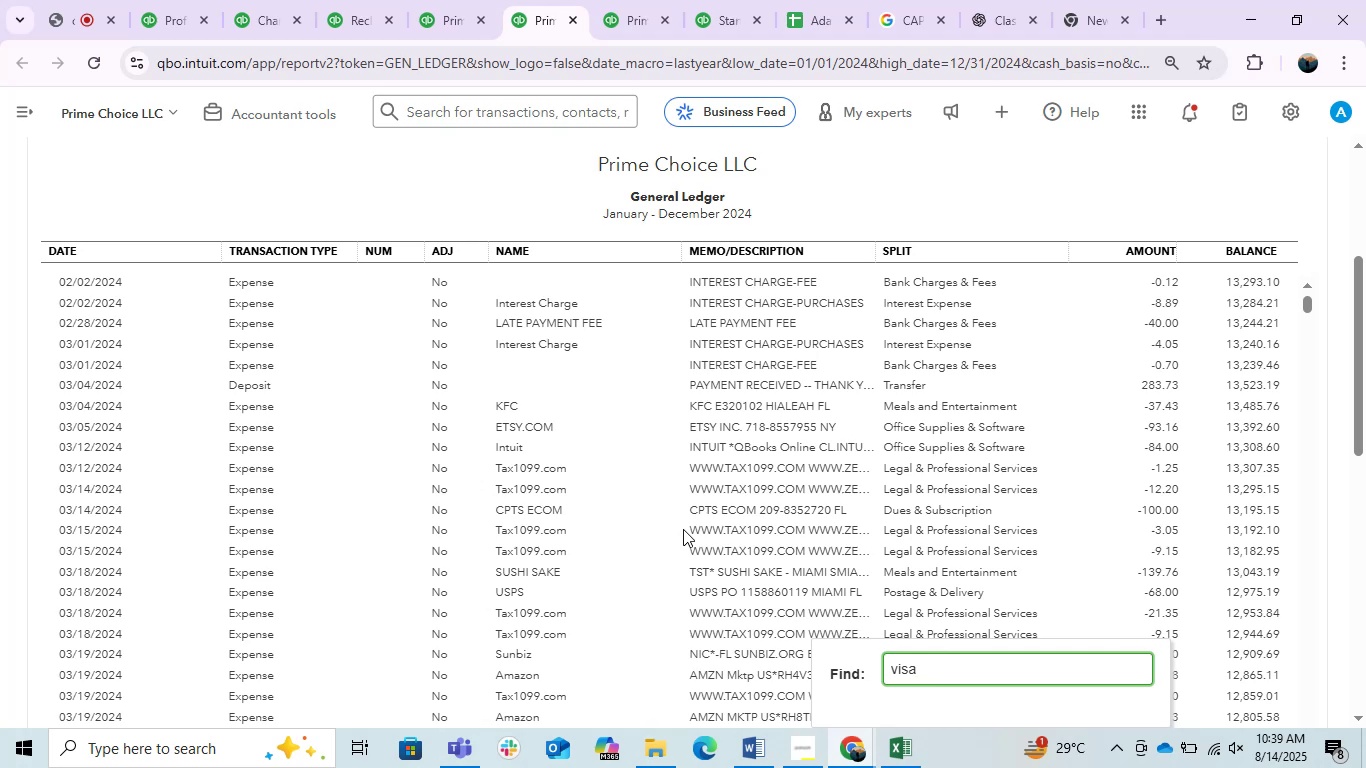 
key(Enter)
 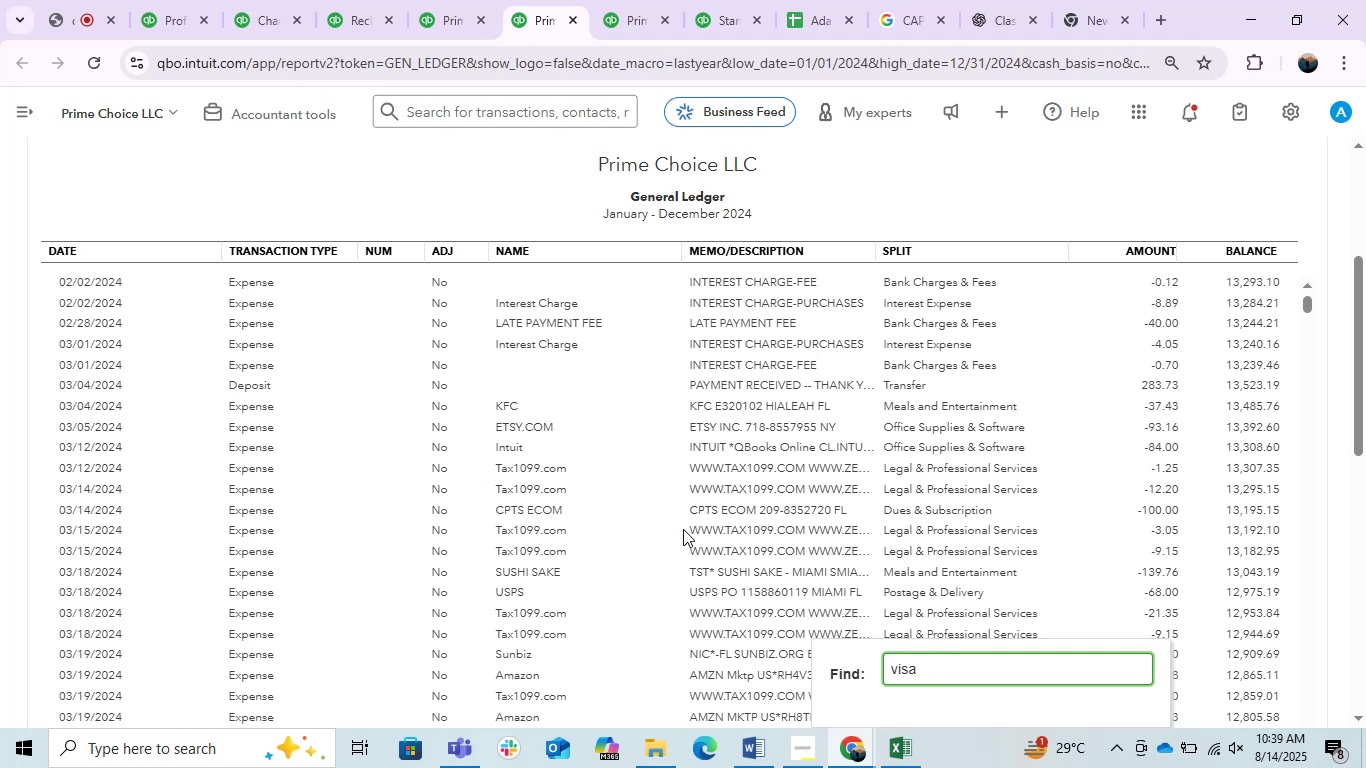 
key(Enter)
 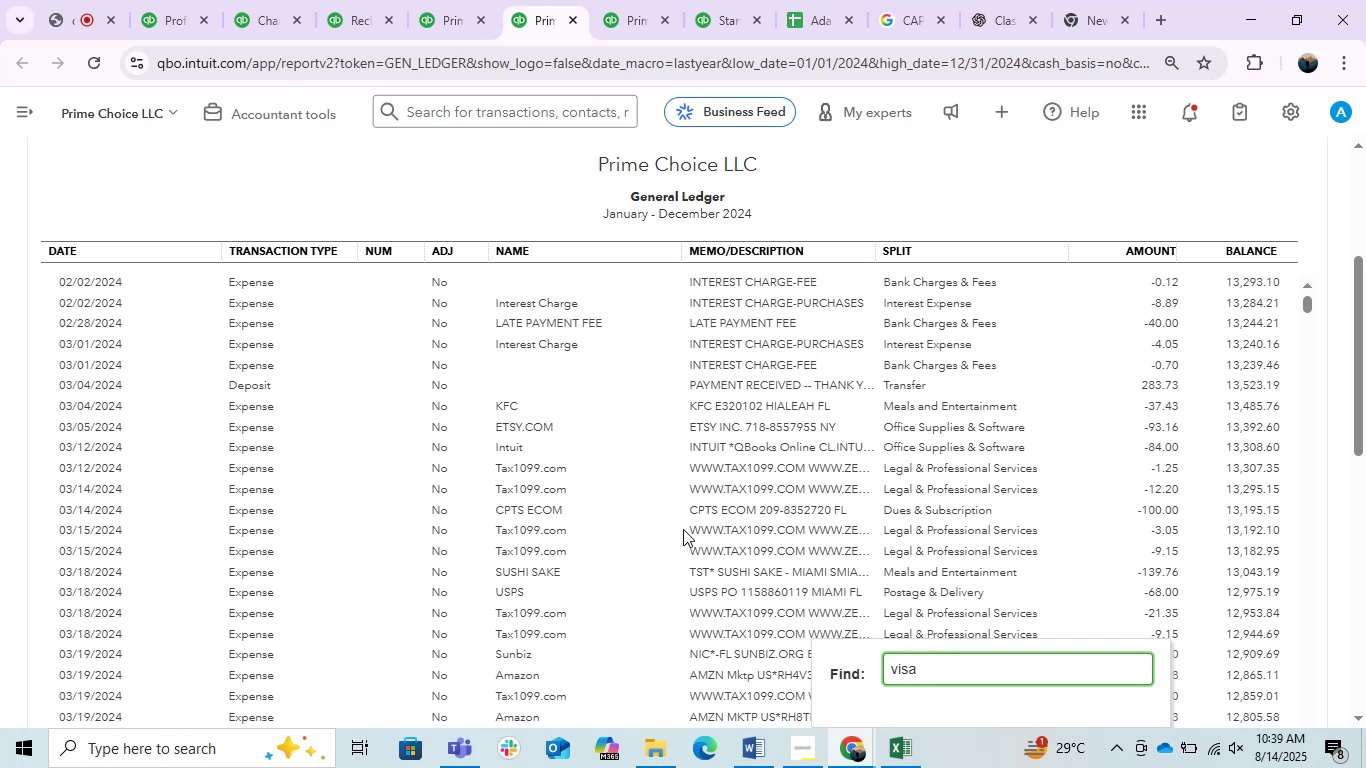 
key(Enter)
 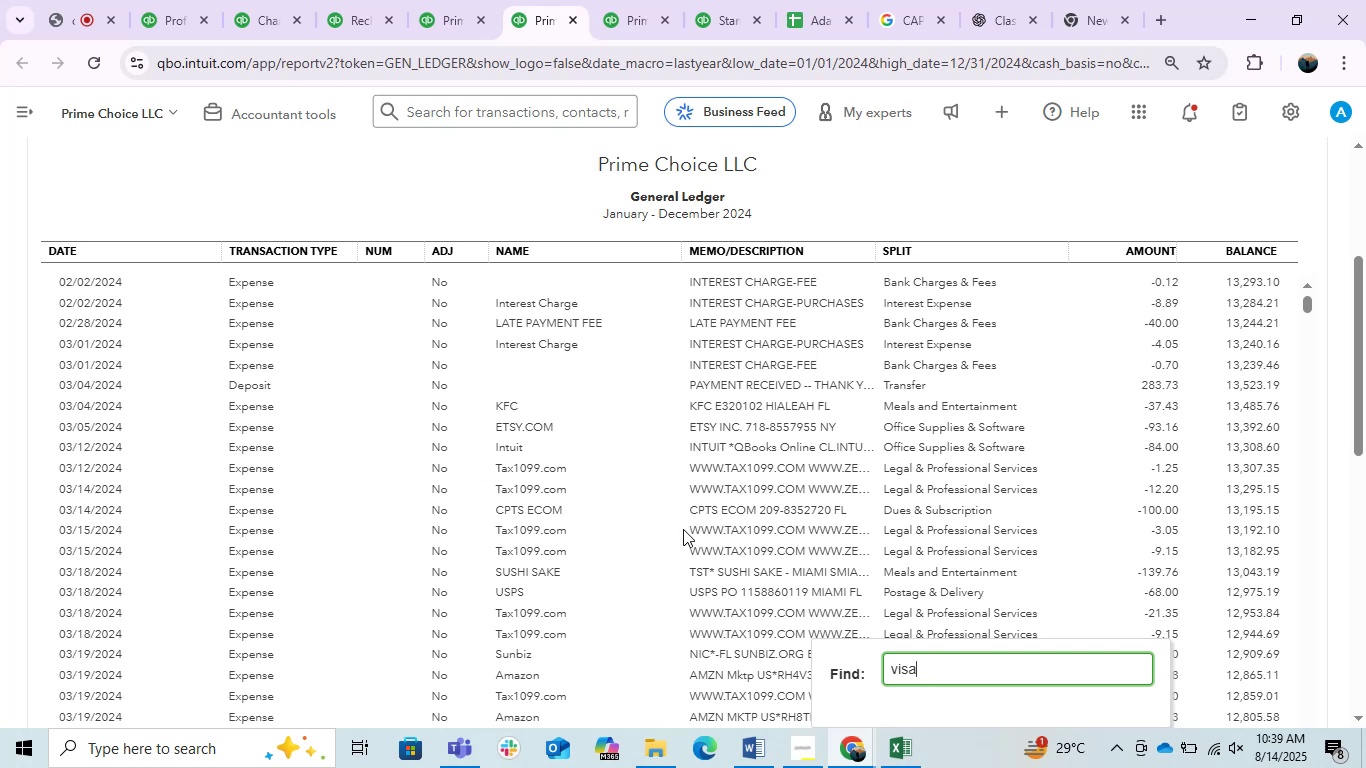 
key(Enter)
 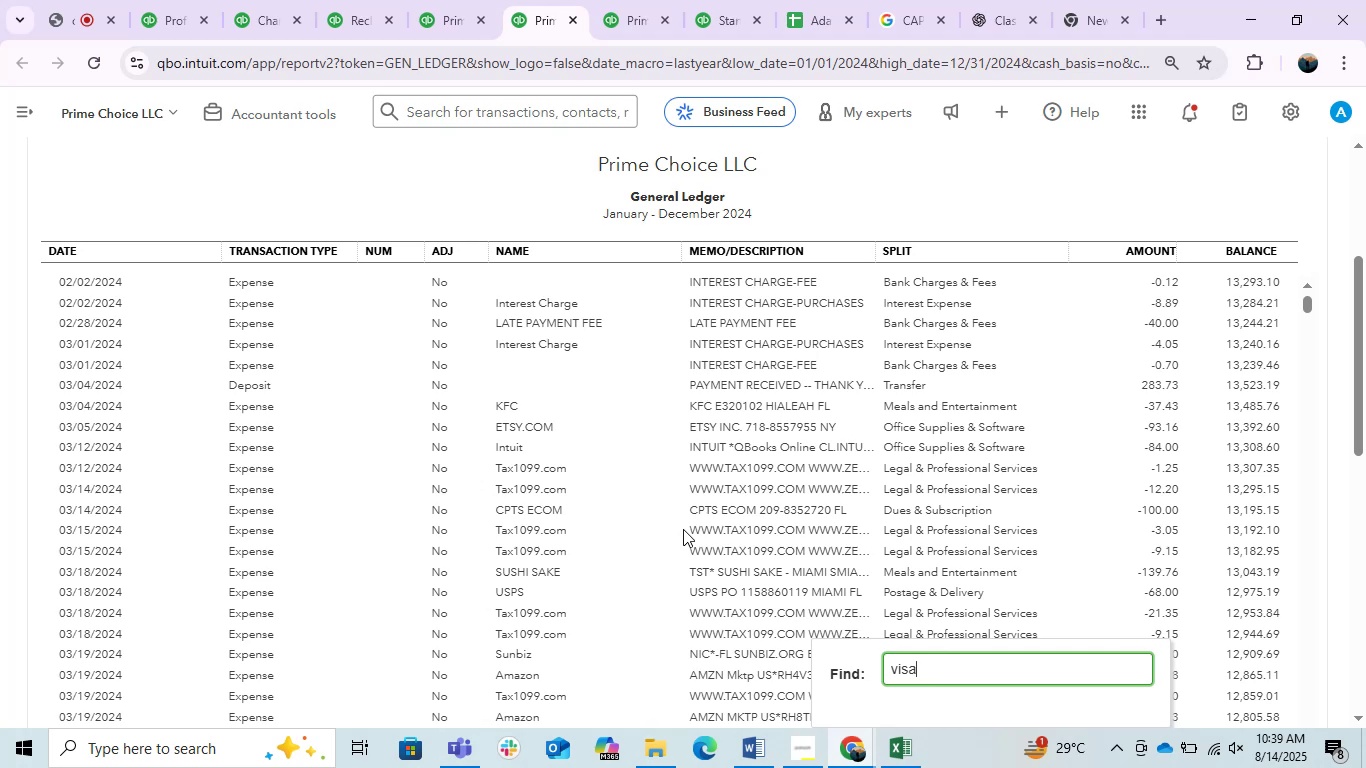 
key(Enter)
 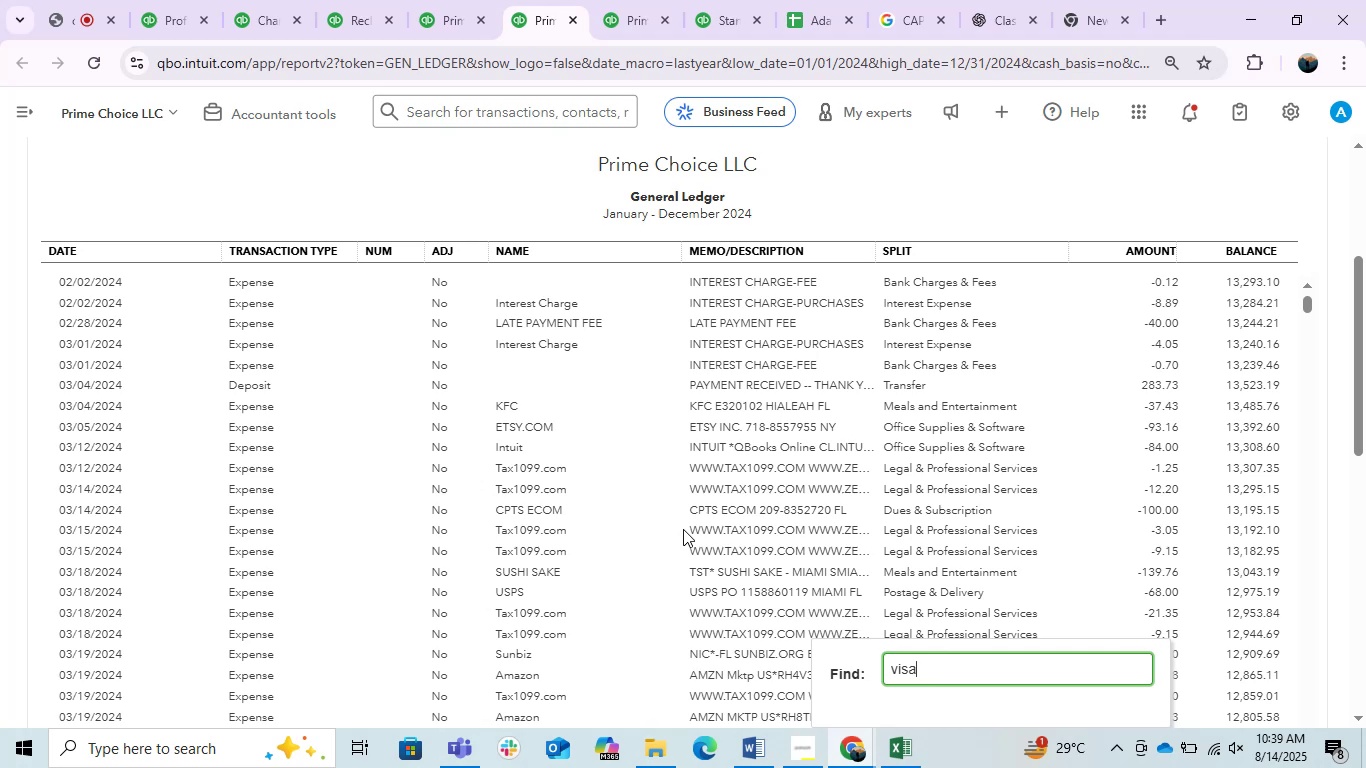 
key(Enter)
 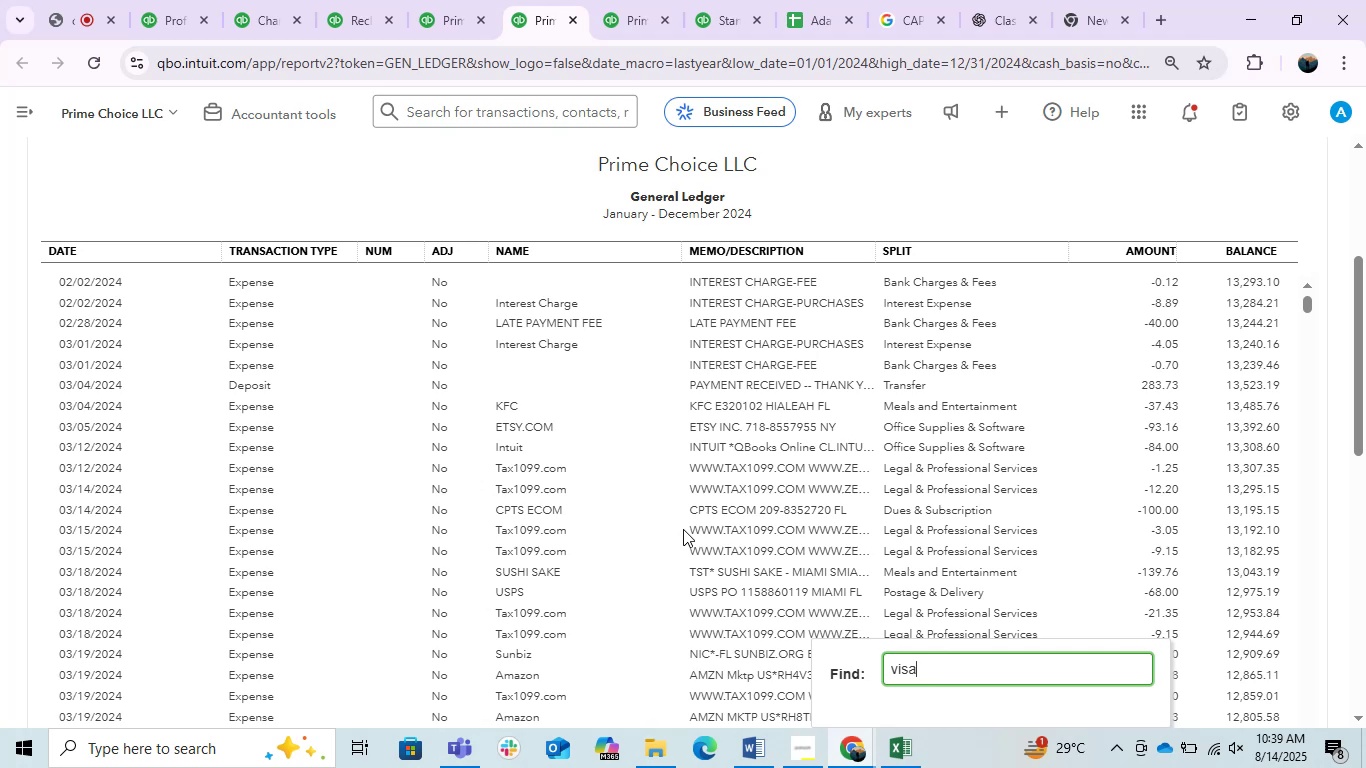 
key(Enter)
 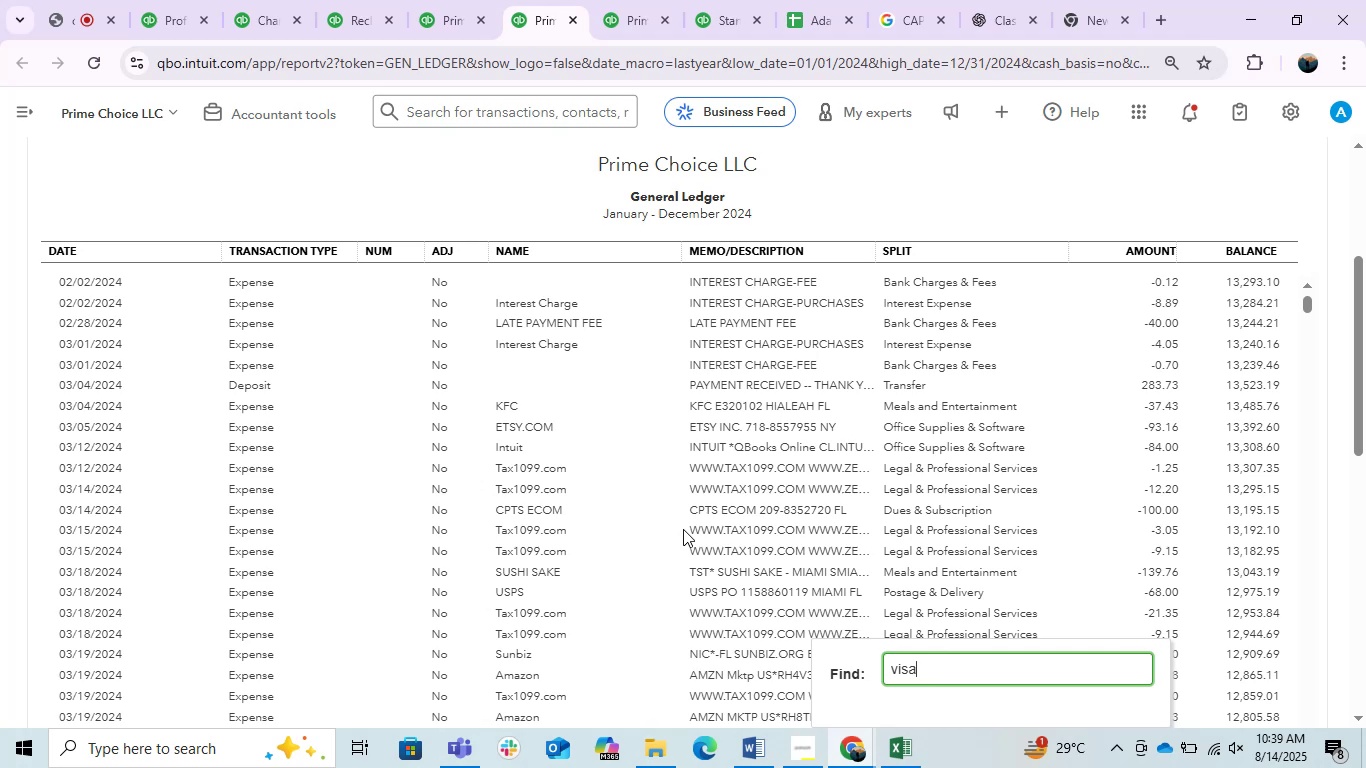 
key(Enter)
 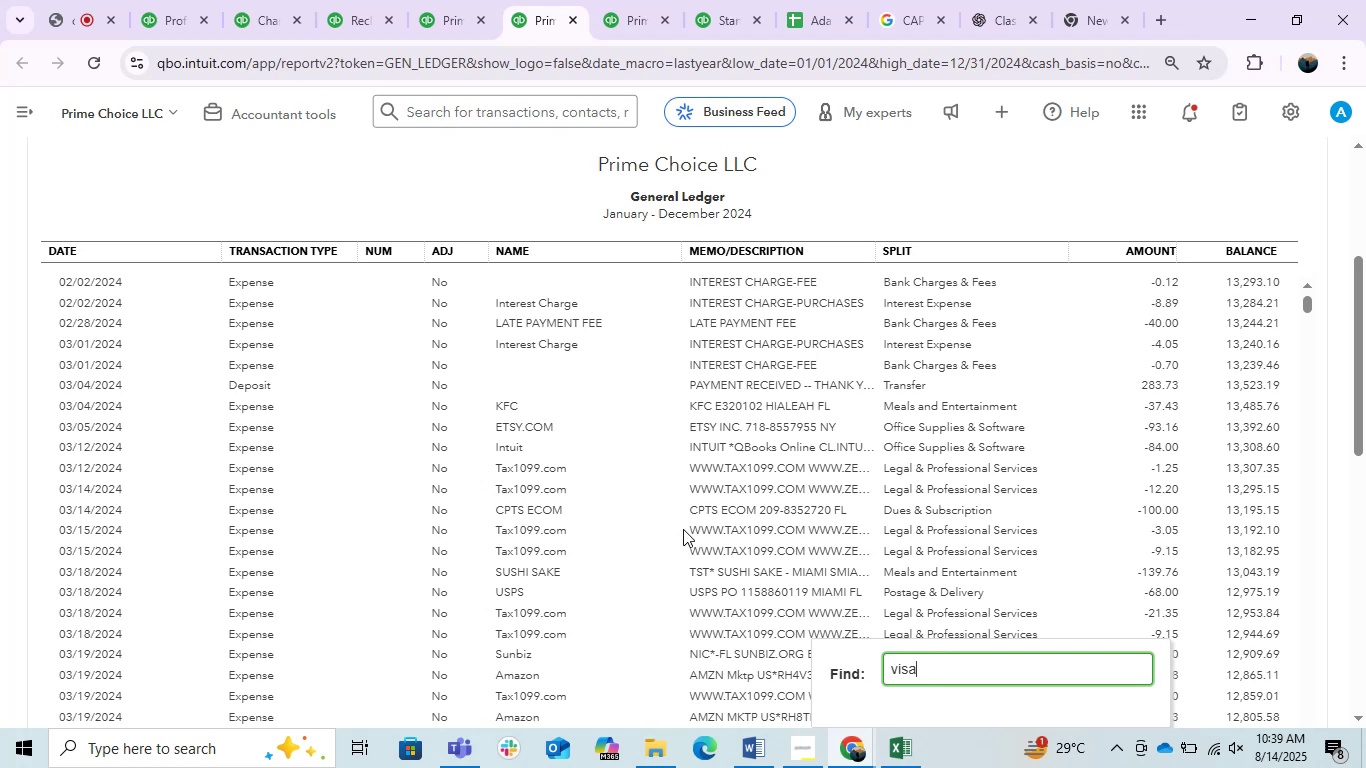 
key(Enter)
 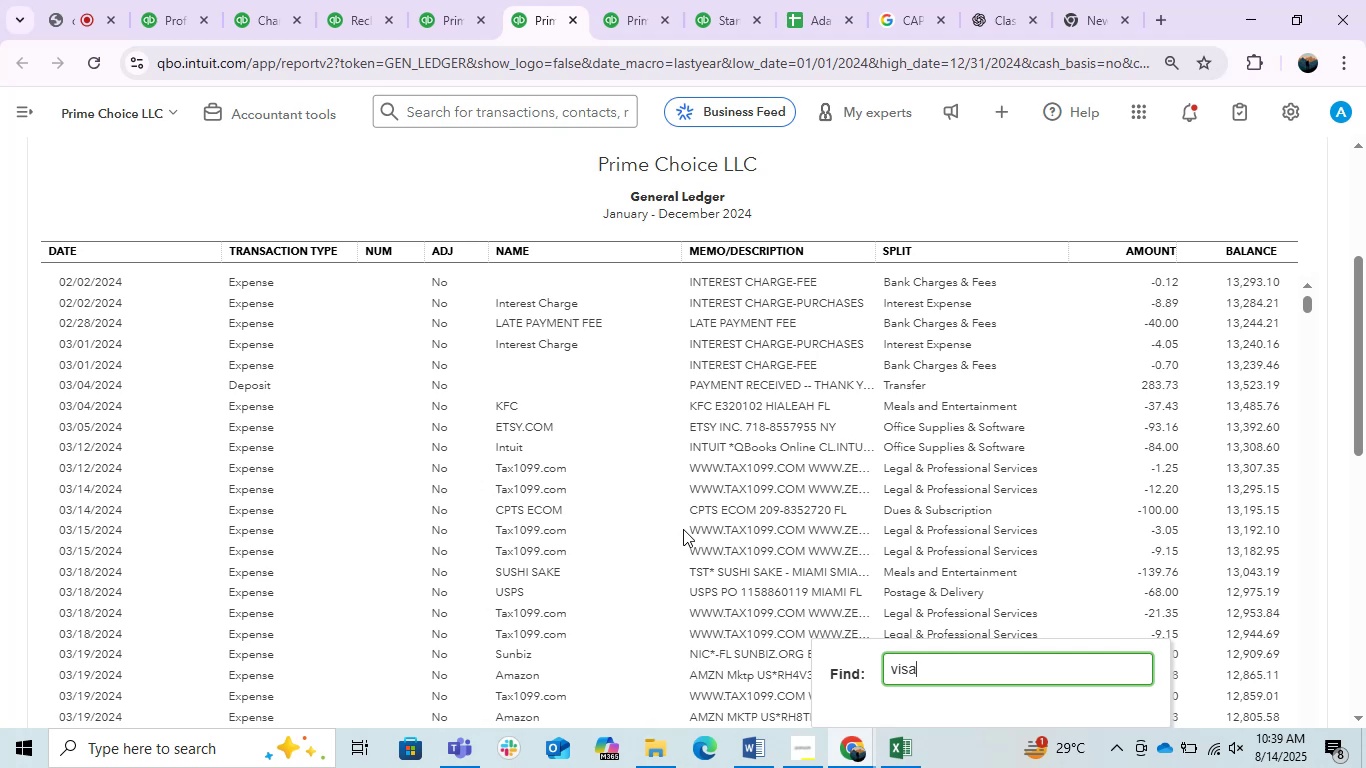 
wait(23.7)
 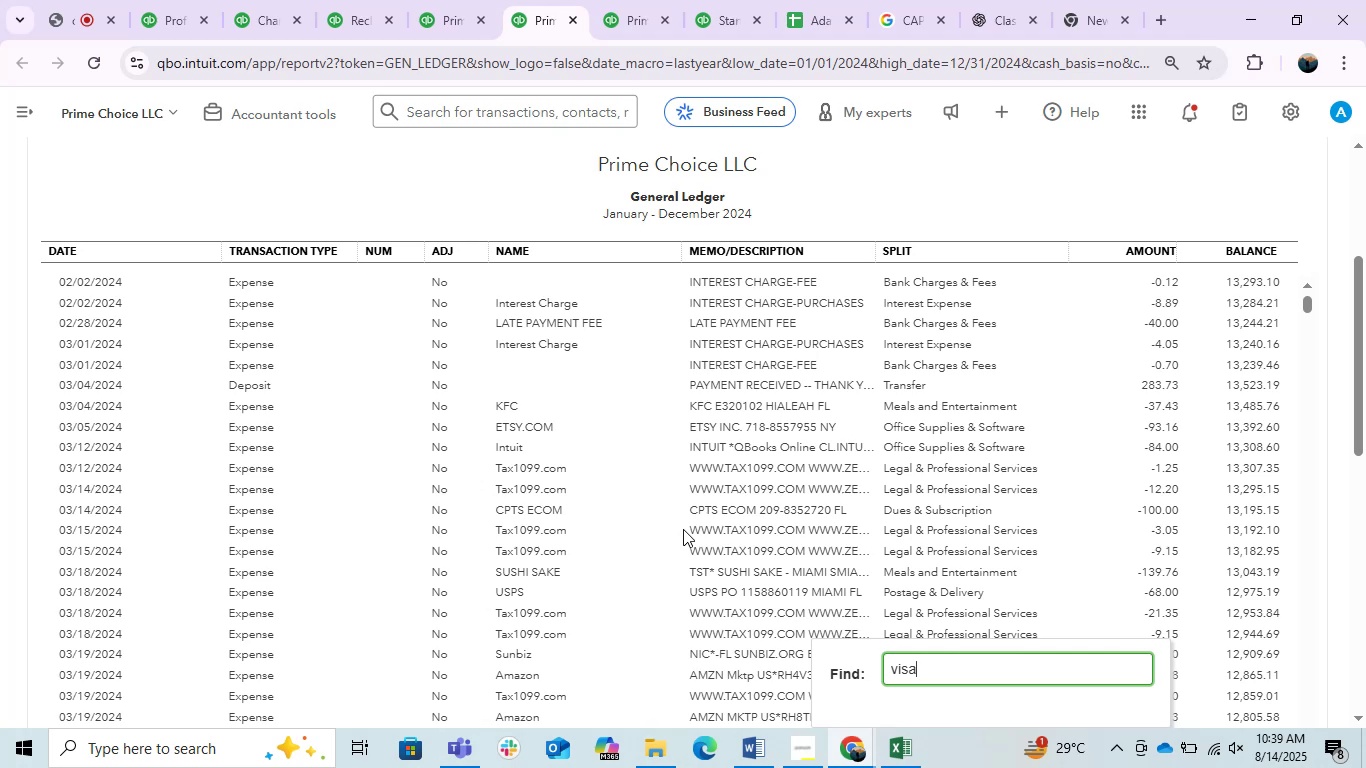 
hold_key(key=Backspace, duration=0.9)
 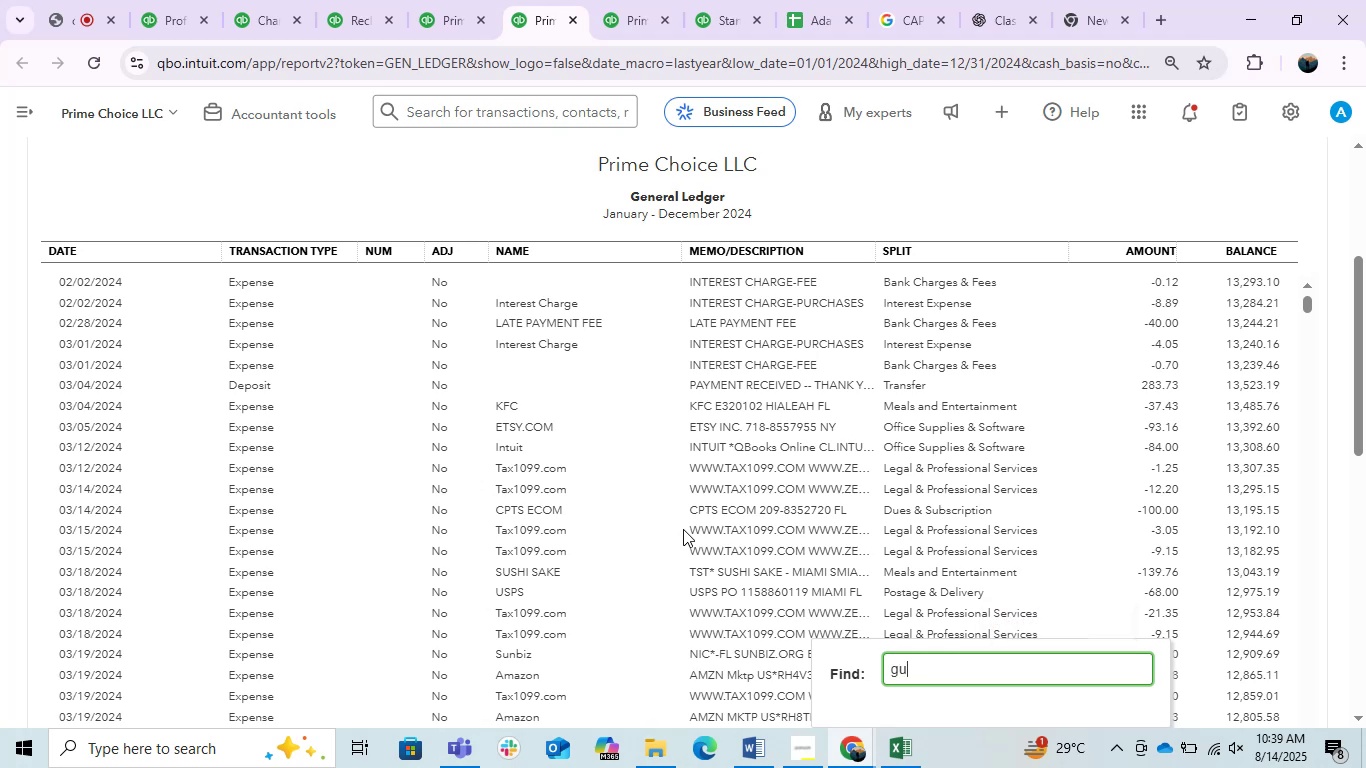 
type(gusto fee)
 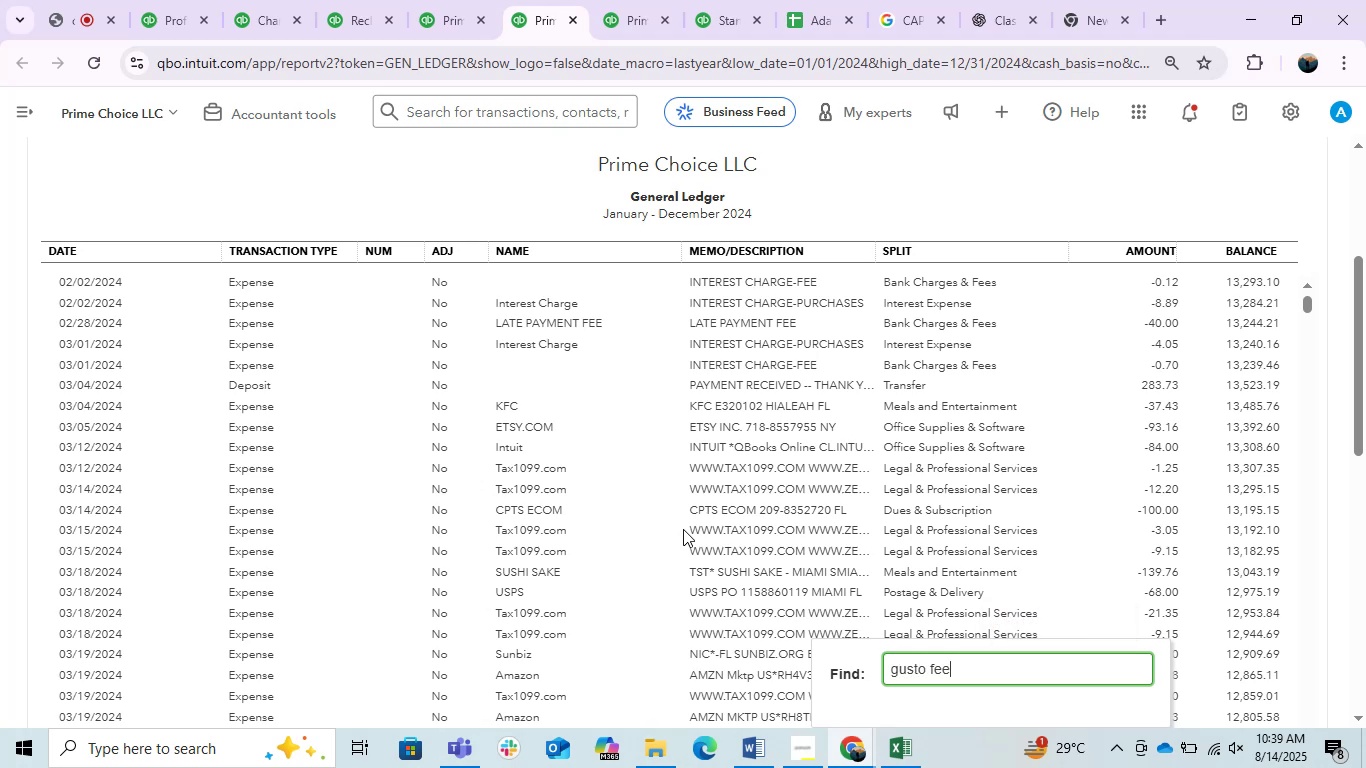 
key(Enter)
 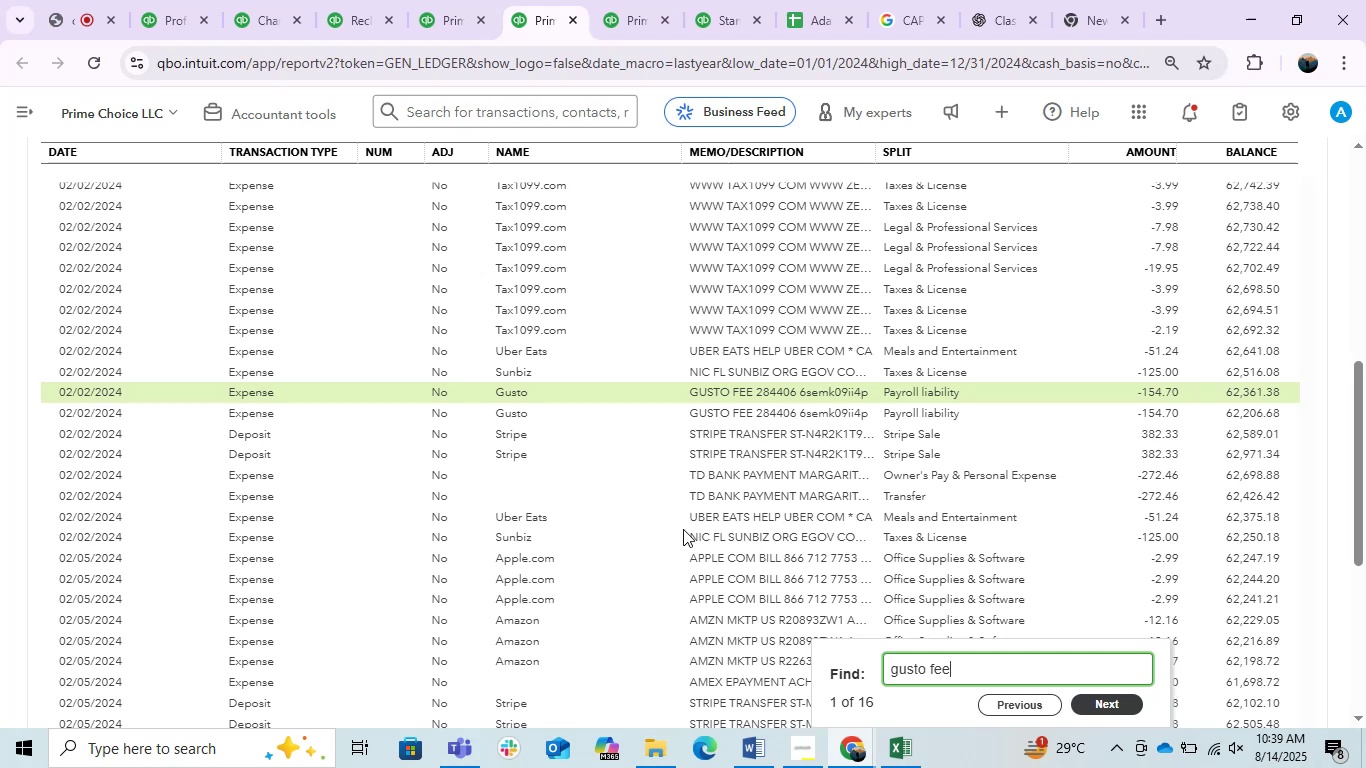 
key(Enter)
 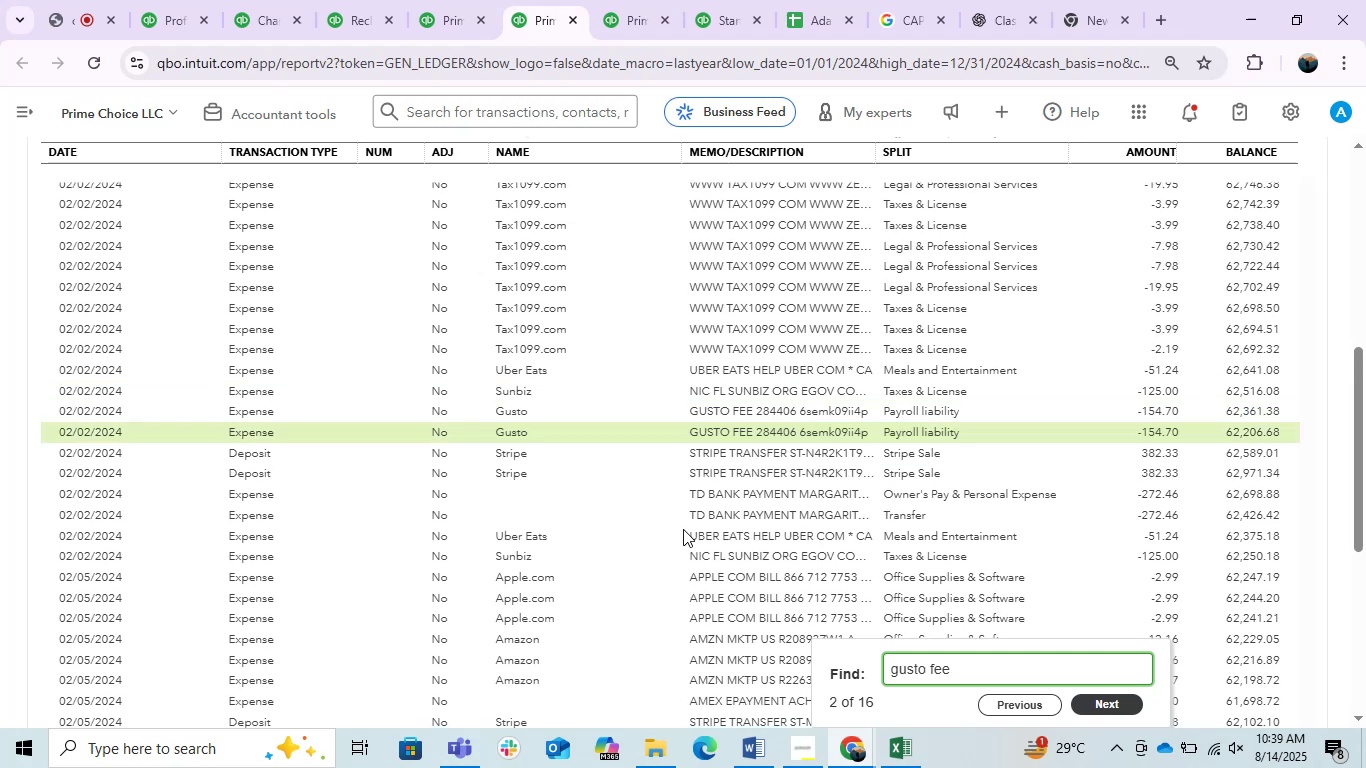 
key(Enter)
 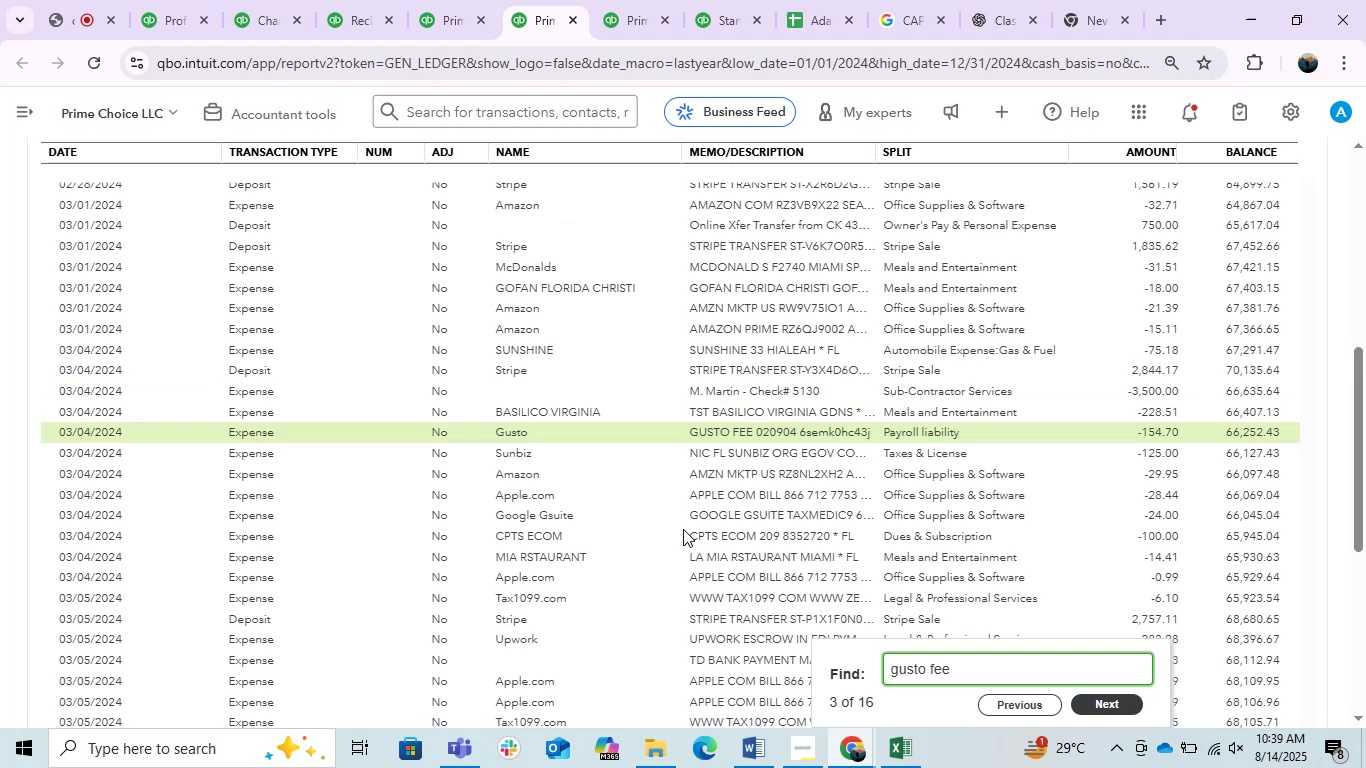 
key(Enter)
 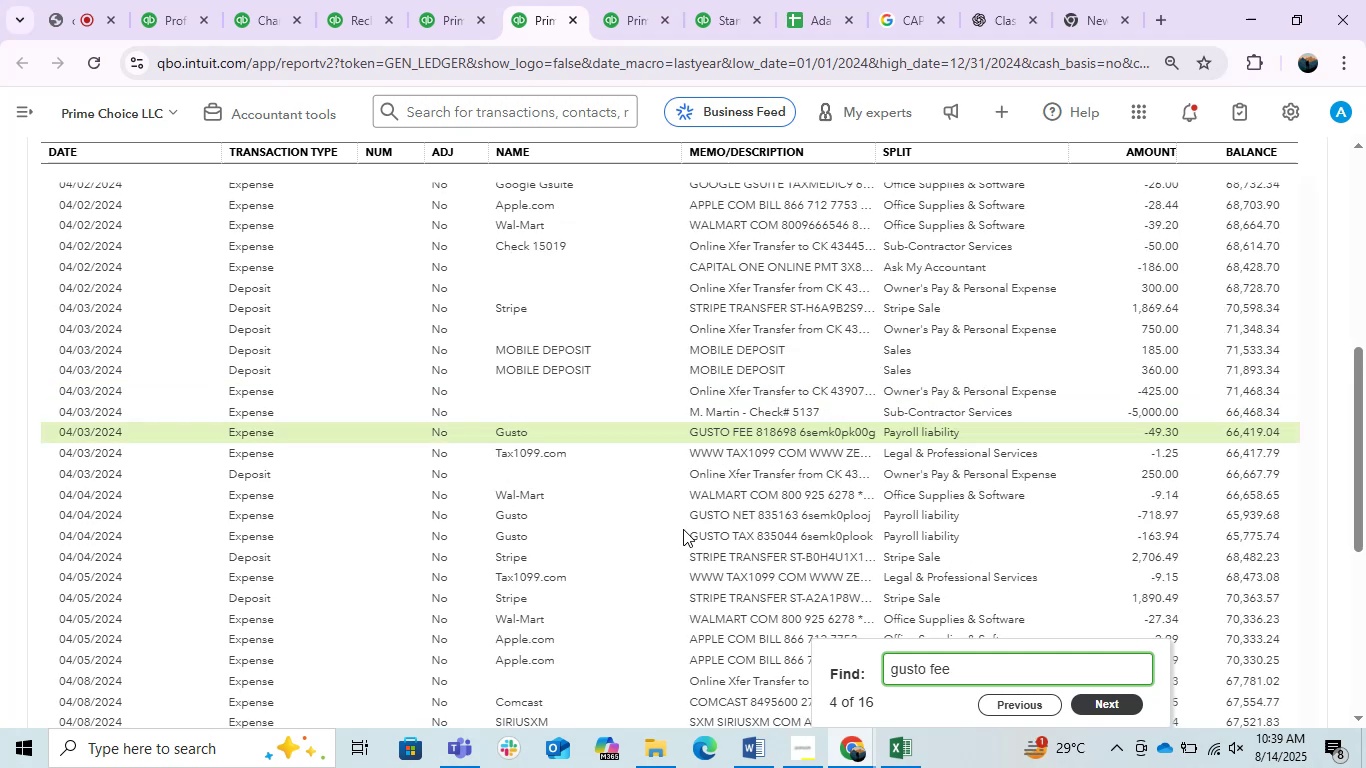 
key(Enter)
 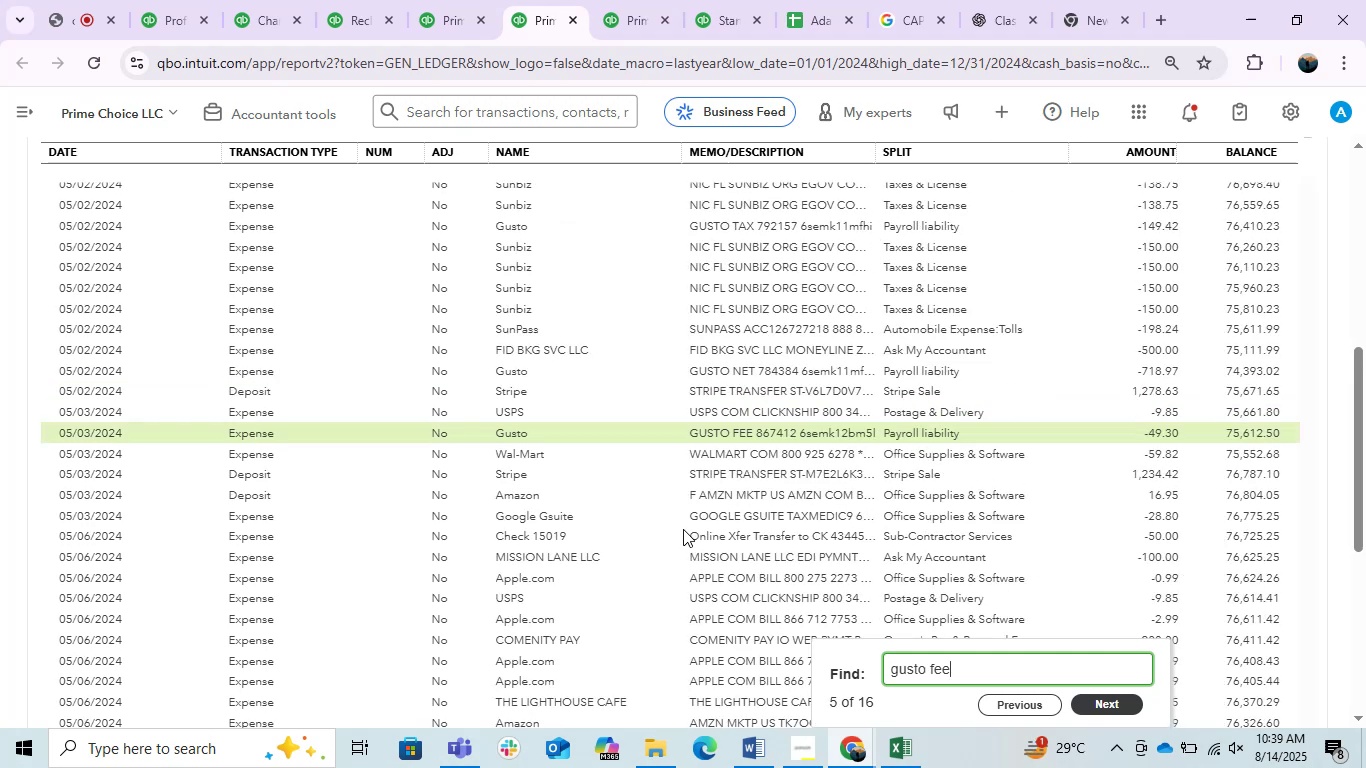 
hold_key(key=Enter, duration=0.34)
 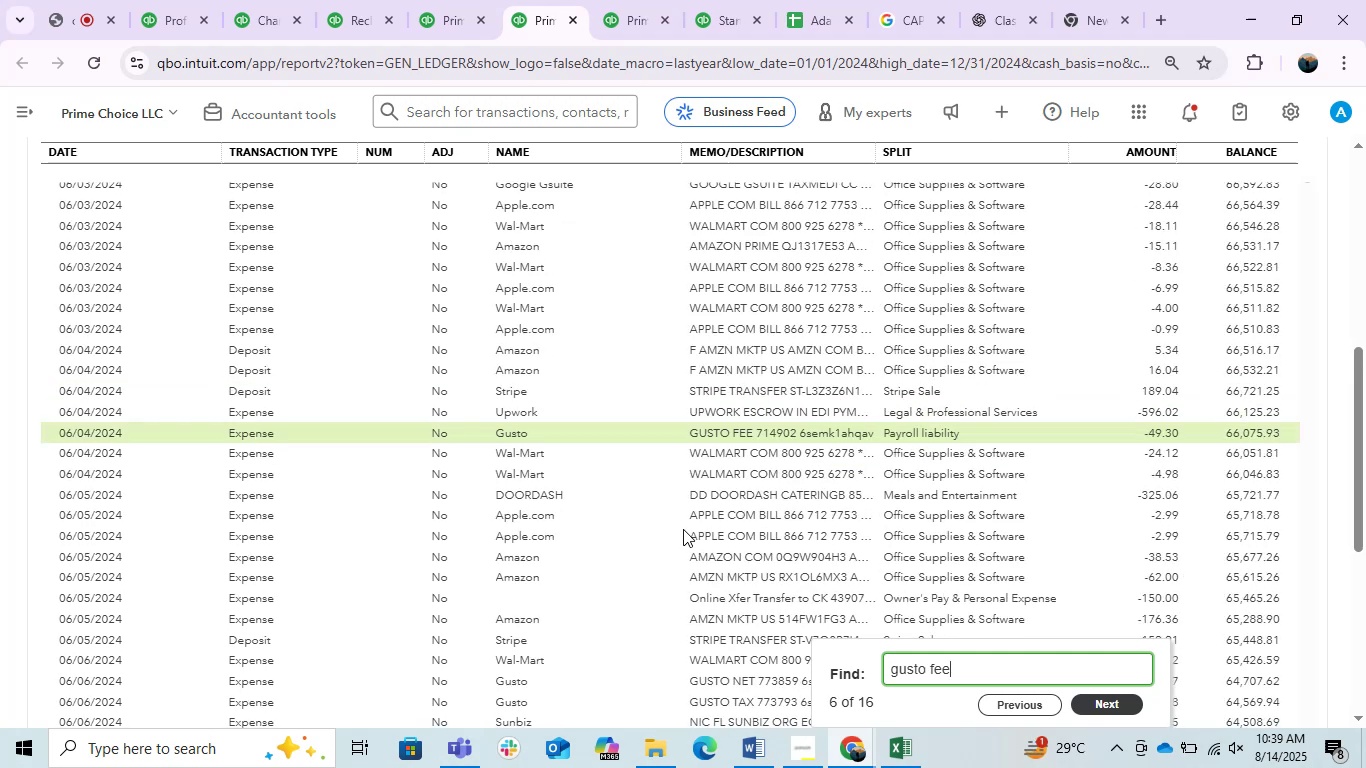 
key(Enter)
 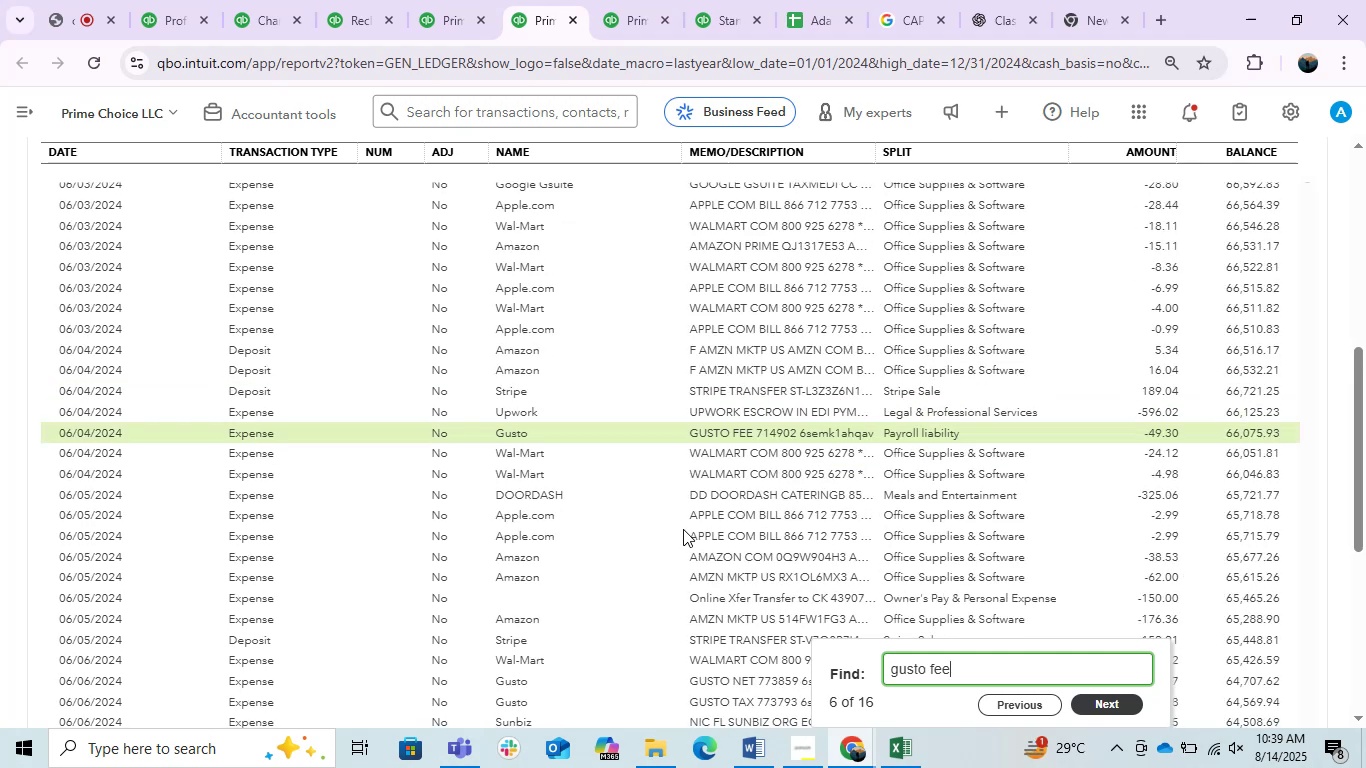 
key(Enter)
 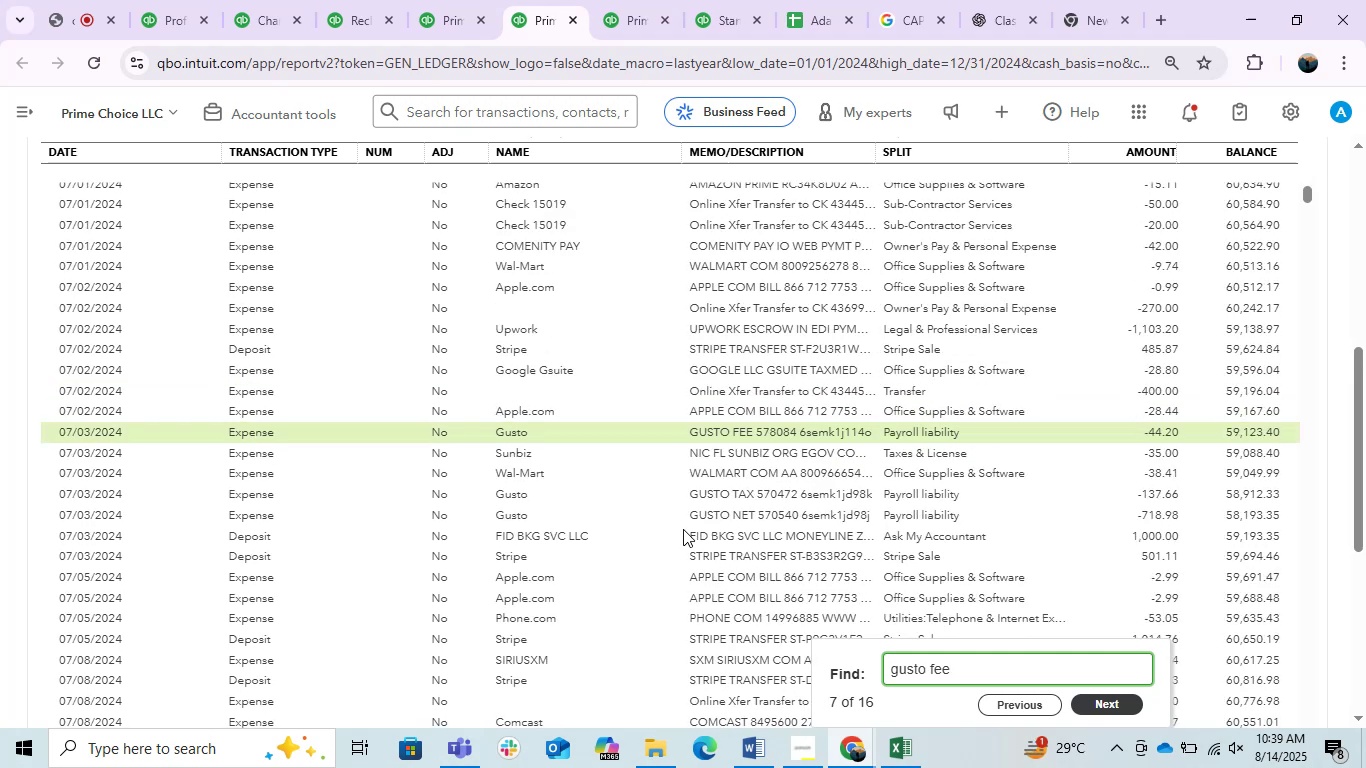 
key(Enter)
 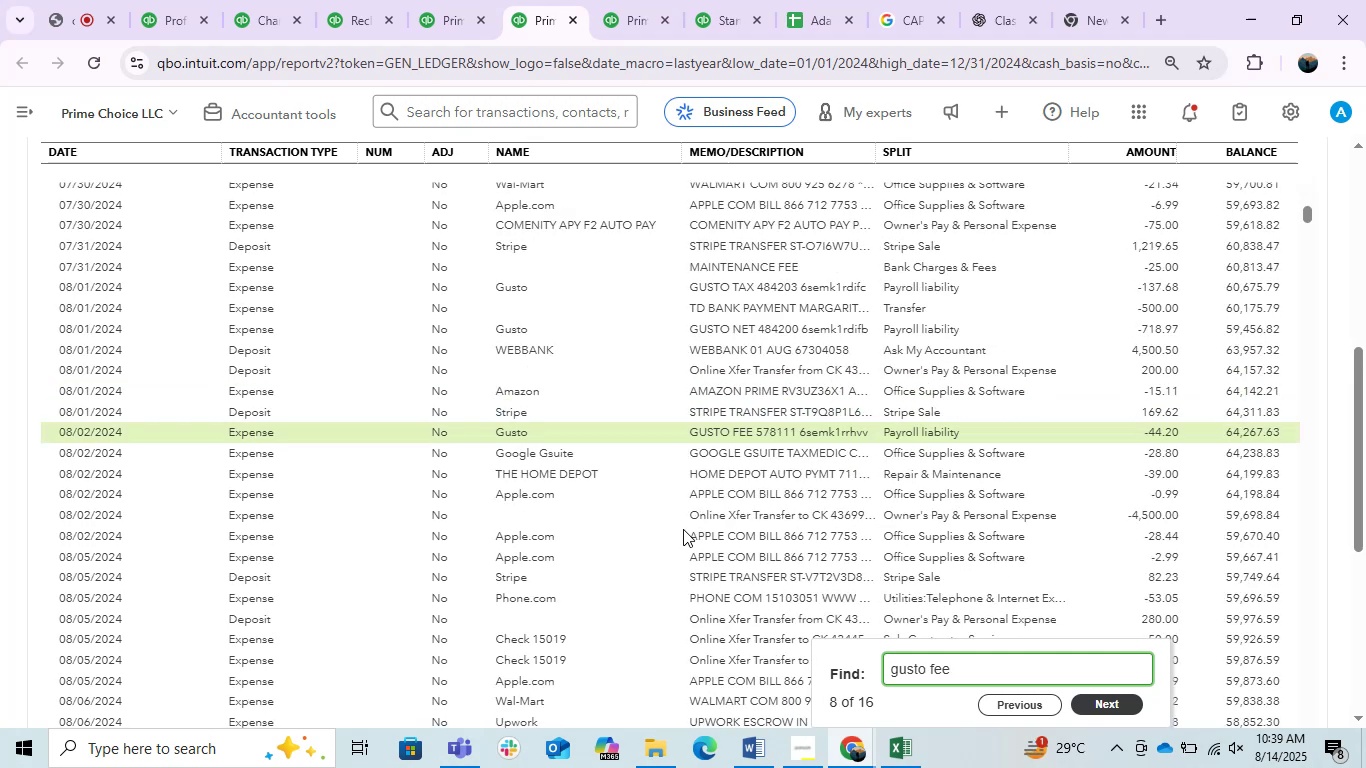 
key(Enter)
 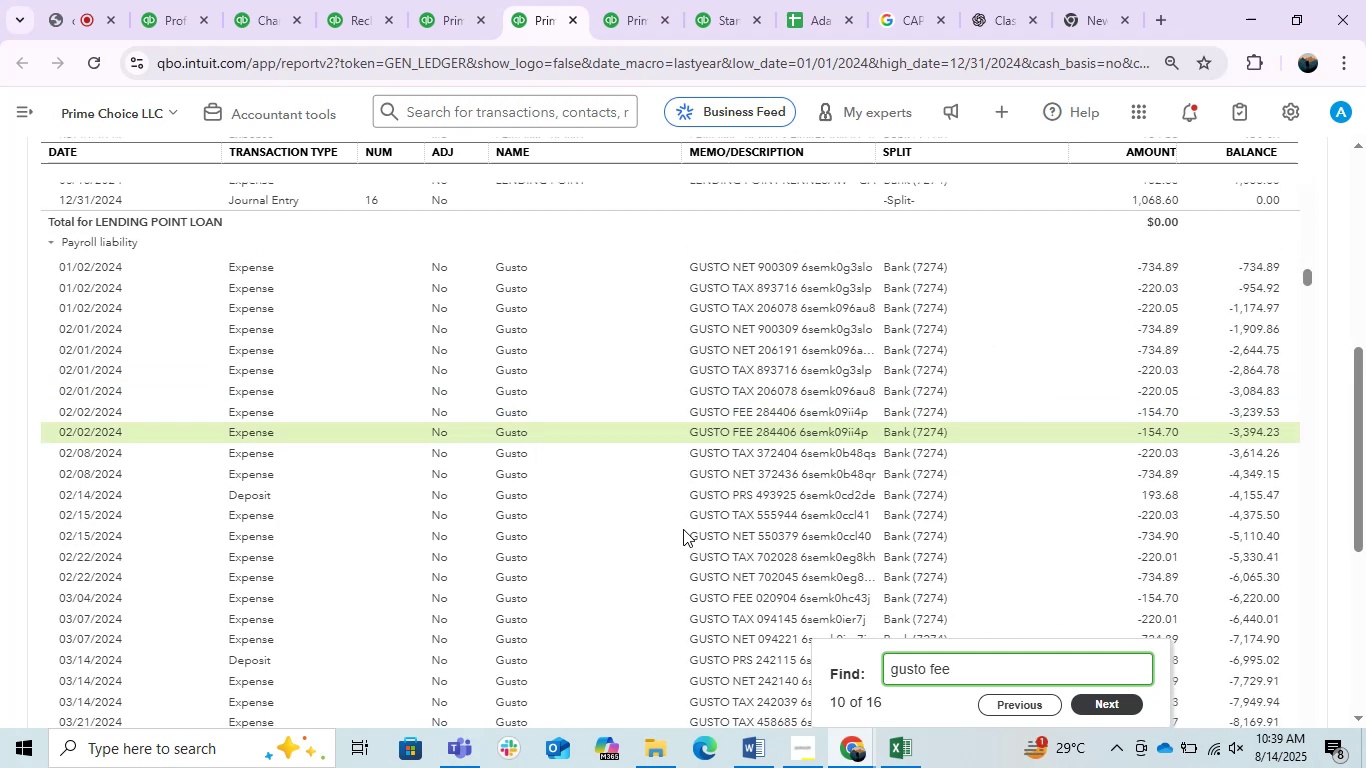 
key(Enter)
 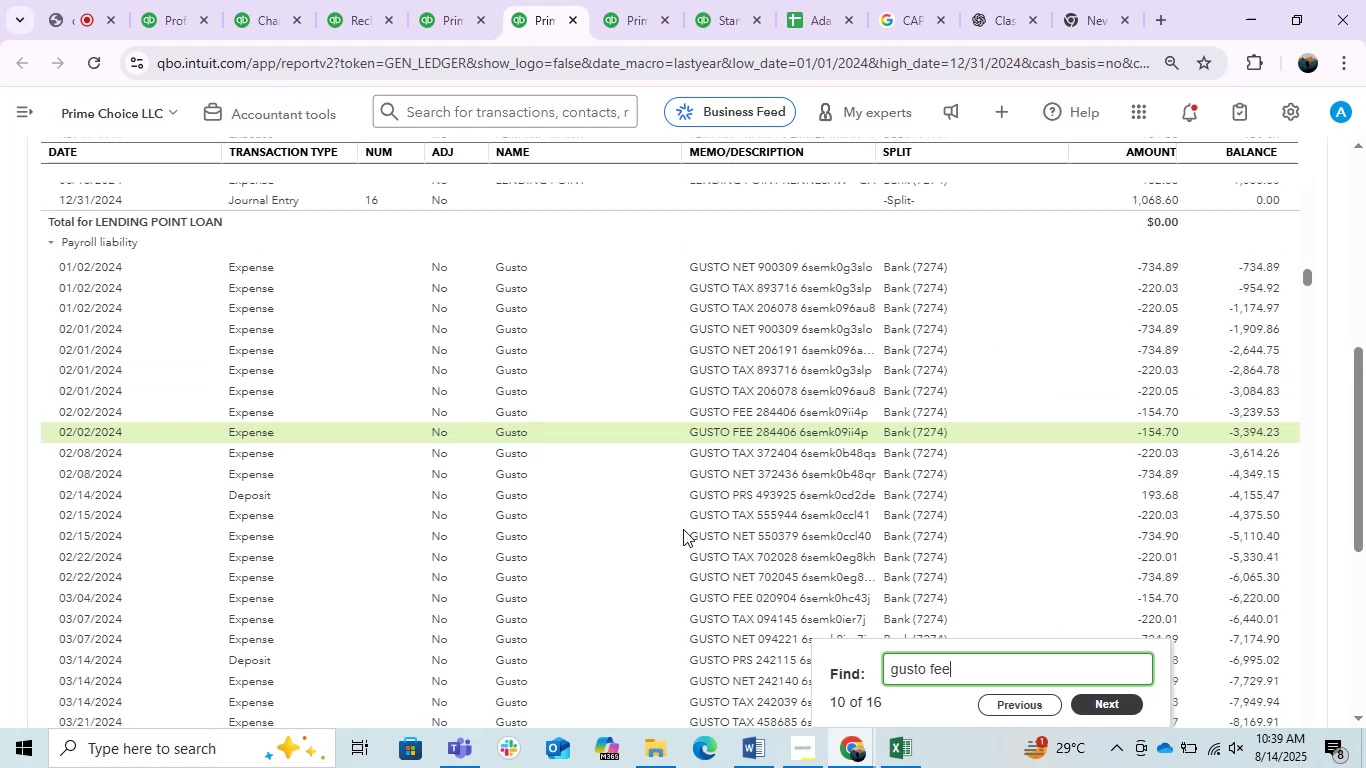 
key(Enter)
 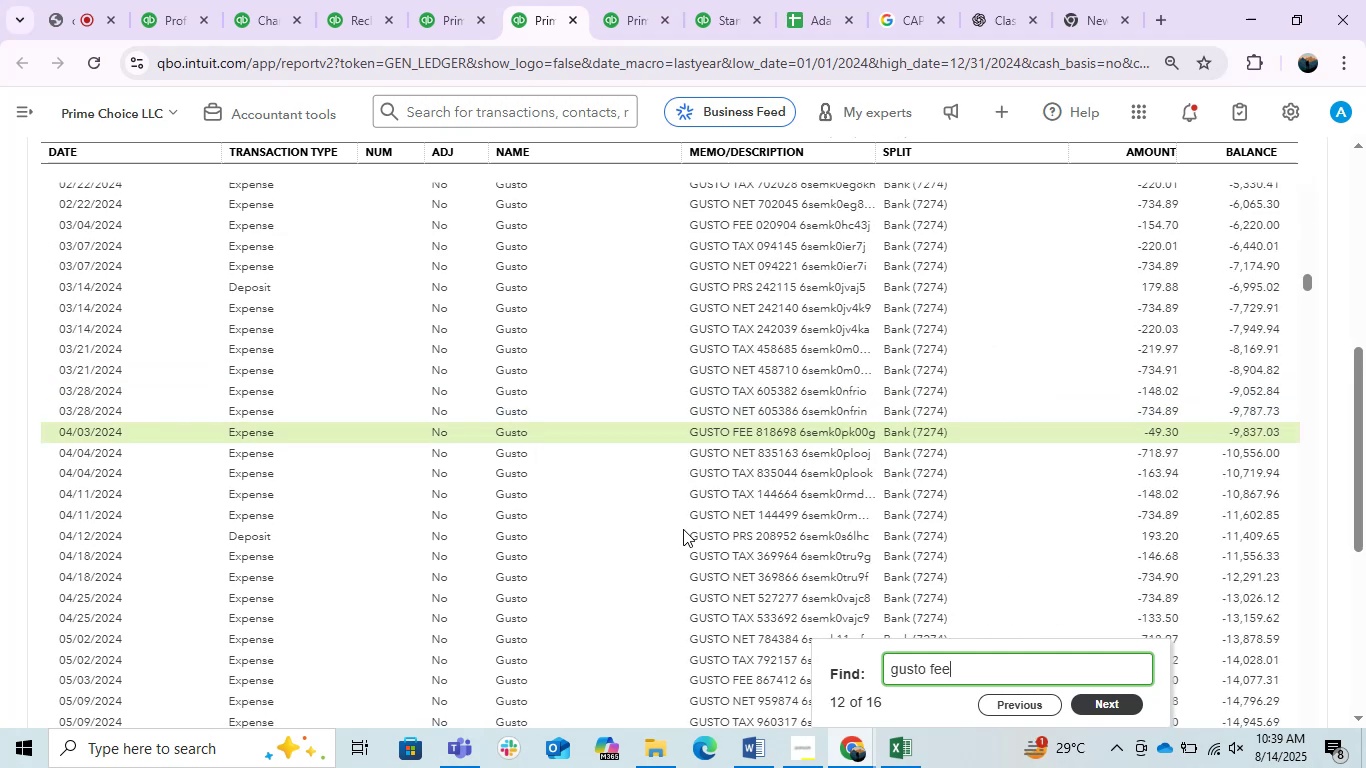 
key(Enter)
 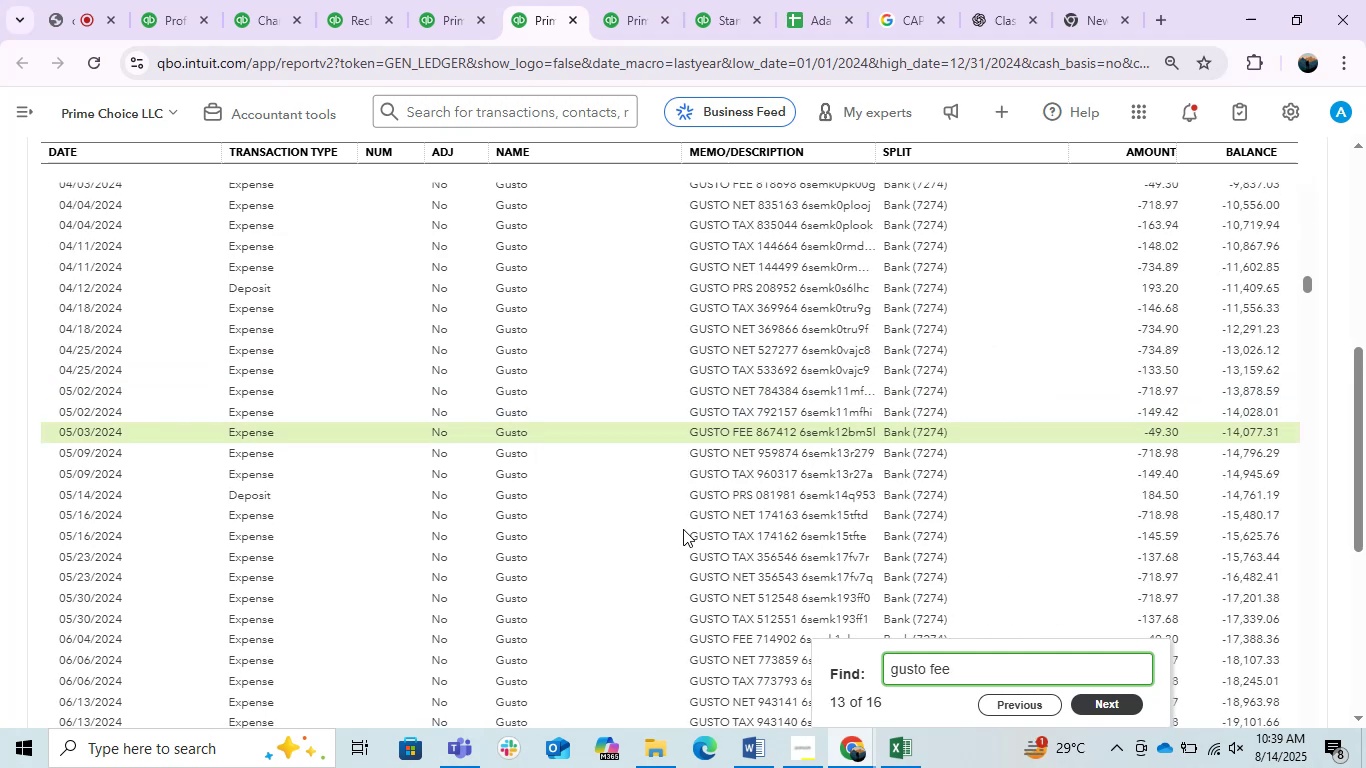 
key(Enter)
 